 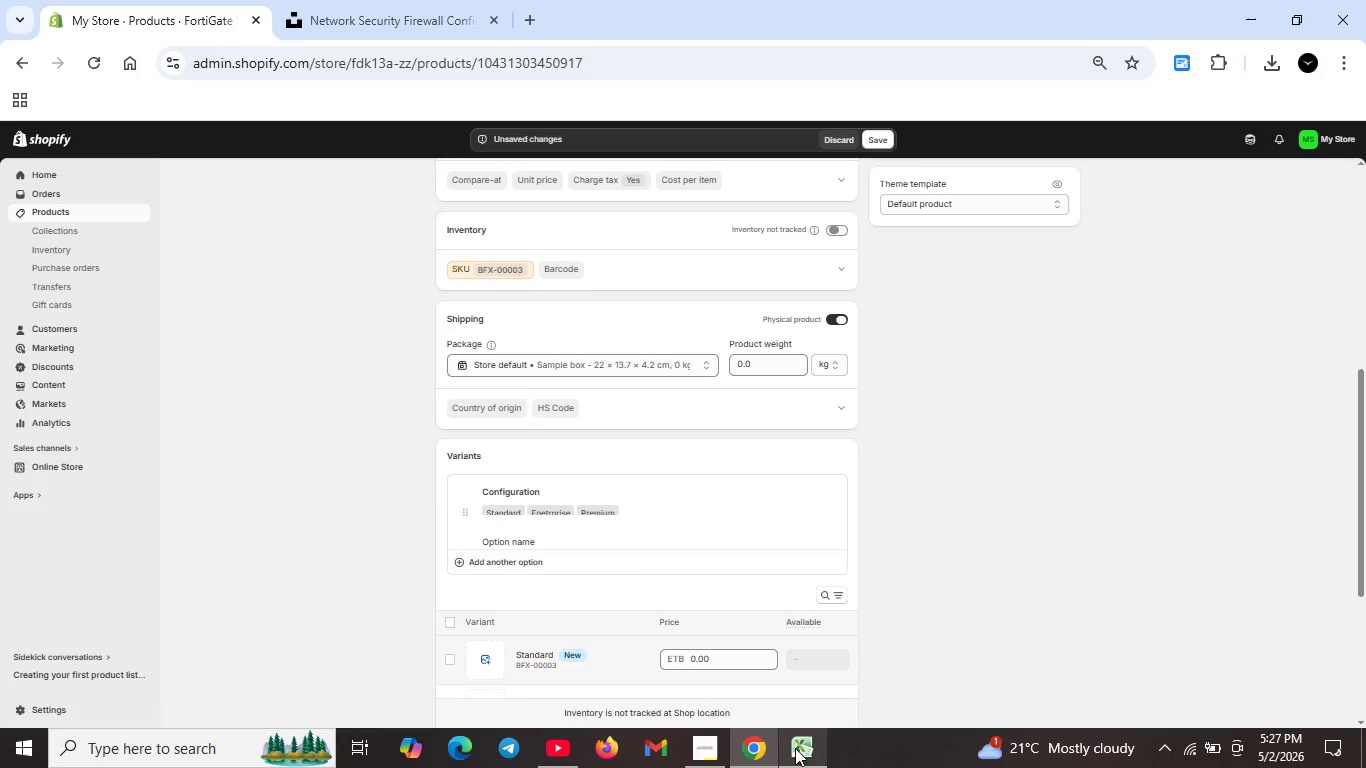 
scroll: coordinate [795, 475], scroll_direction: down, amount: 2.0
 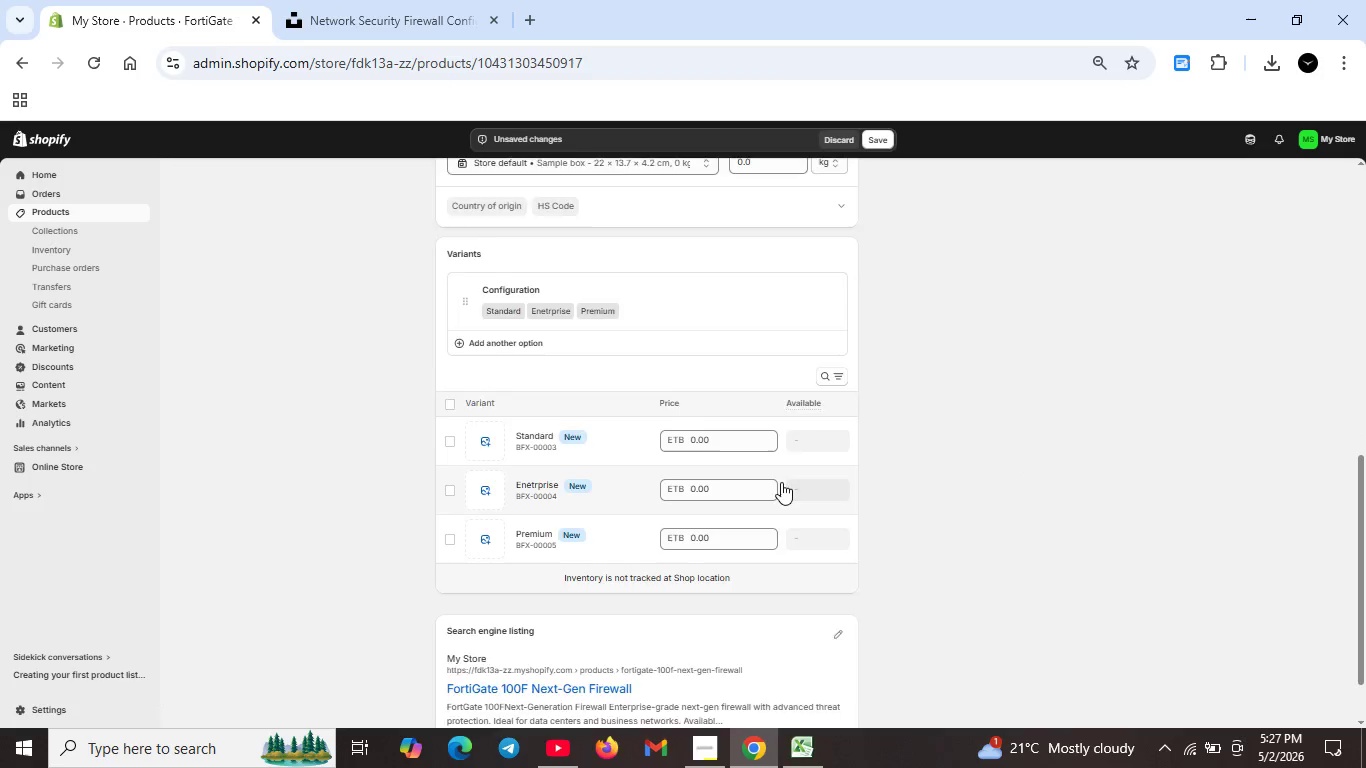 
scroll: coordinate [781, 482], scroll_direction: none, amount: 0.0
 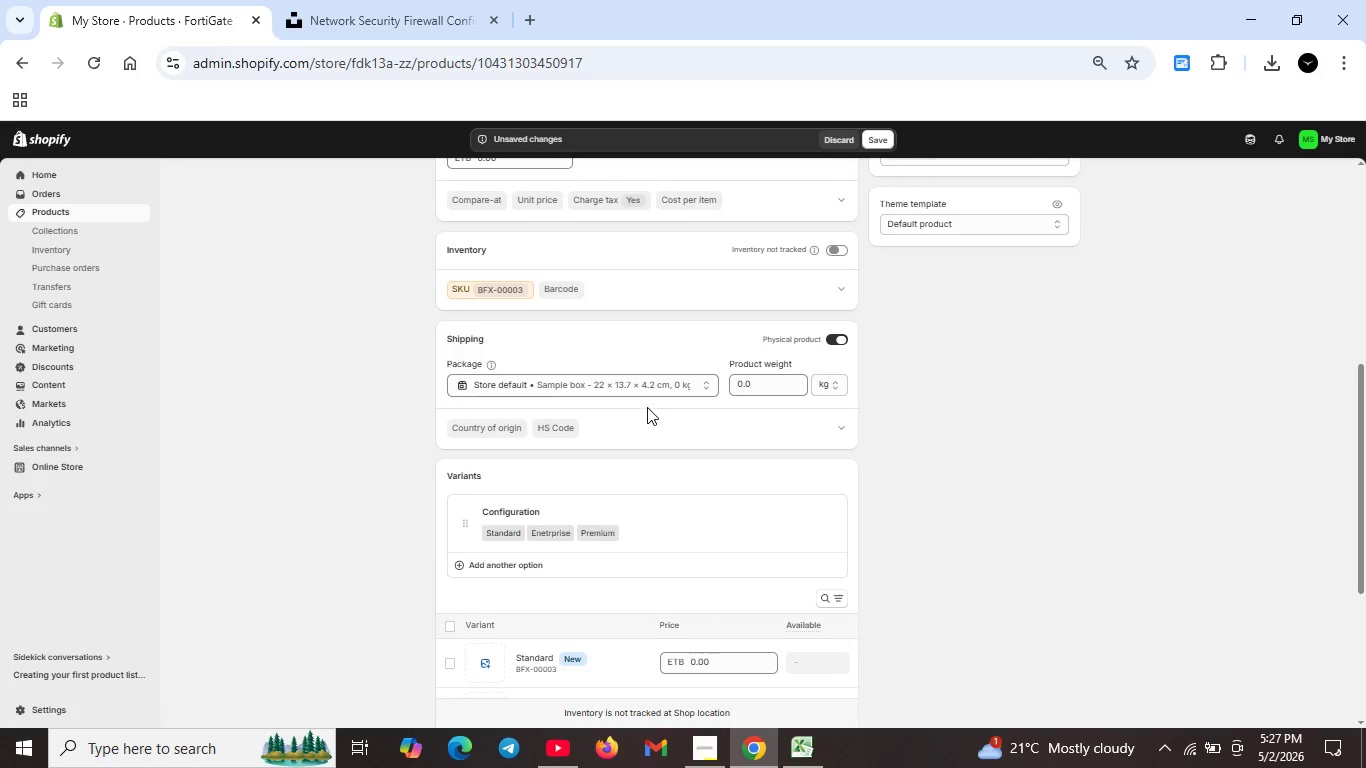 
scroll: coordinate [647, 407], scroll_direction: up, amount: 2.0
 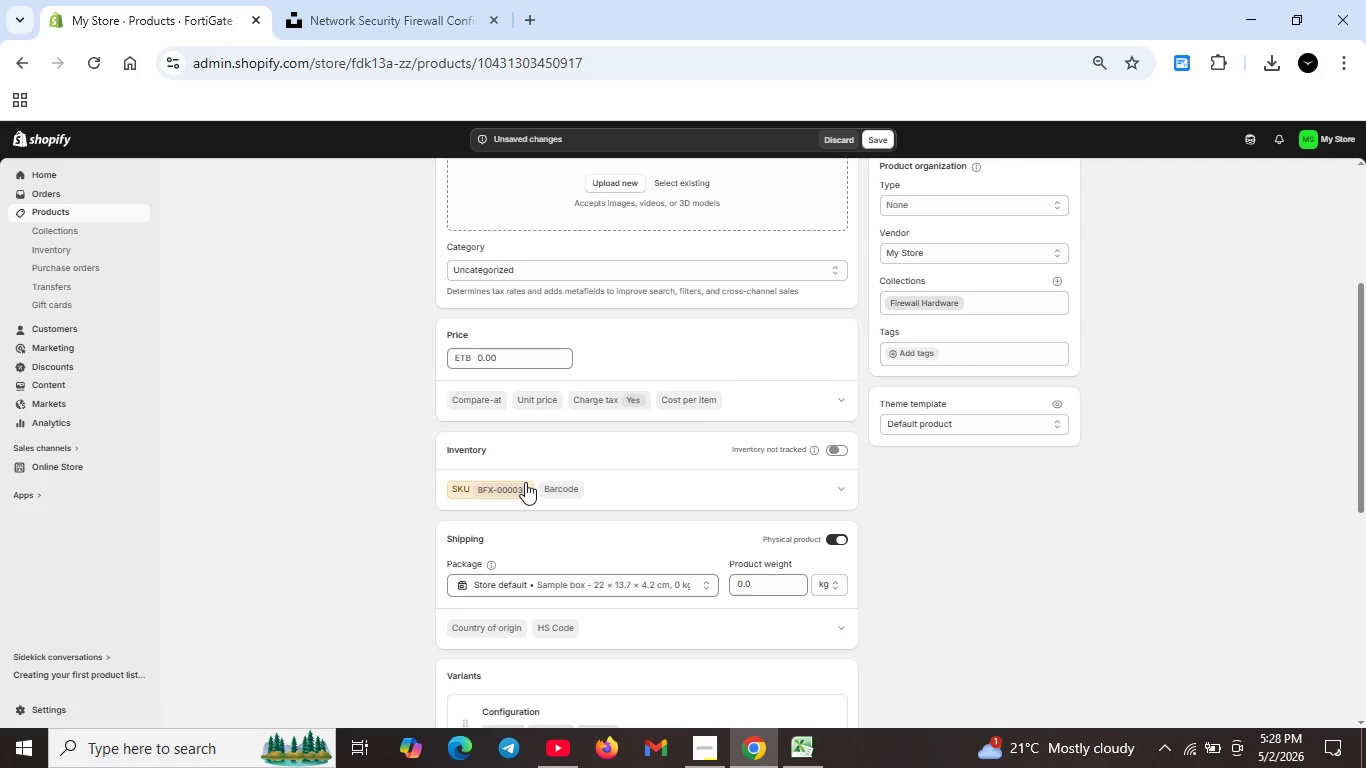 
wait(5.48)
 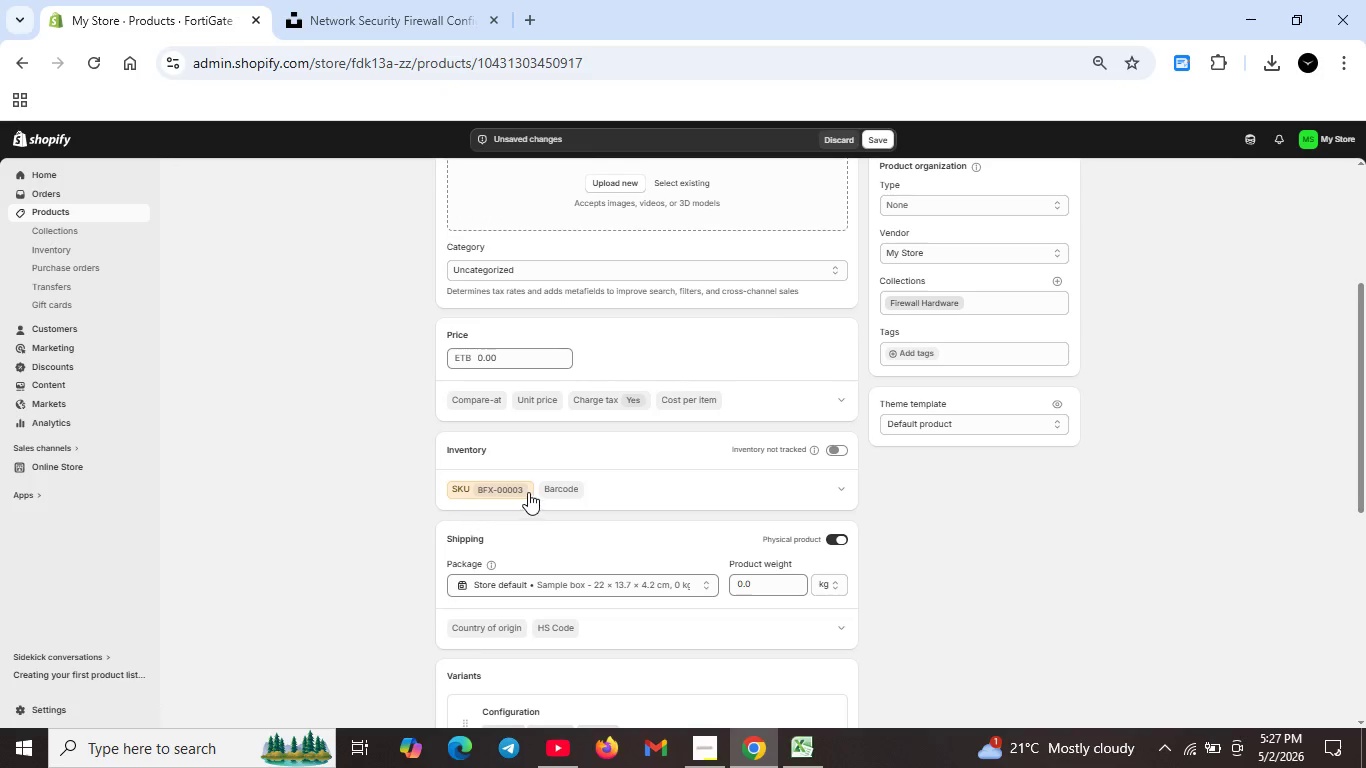 
scroll: coordinate [690, 446], scroll_direction: up, amount: 4.0
 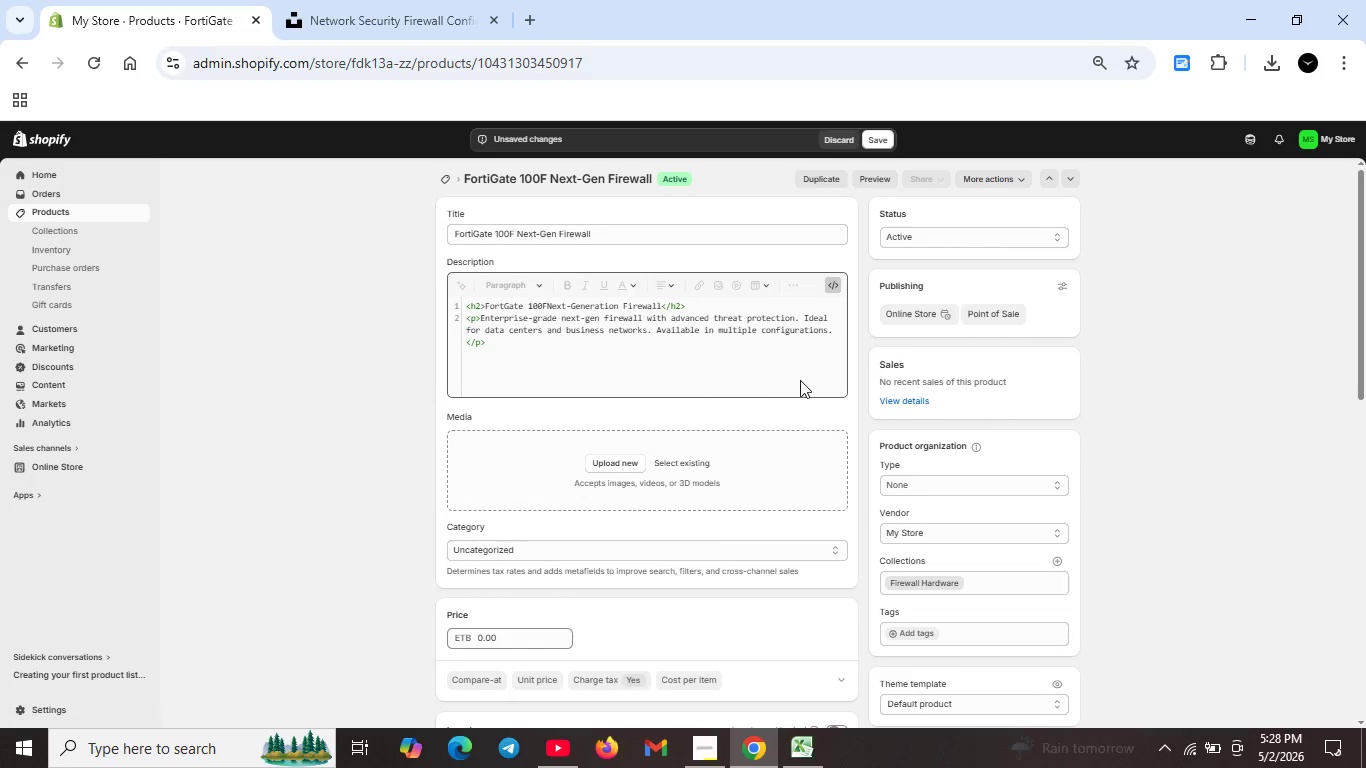 
scroll: coordinate [471, 579], scroll_direction: down, amount: 10.0
 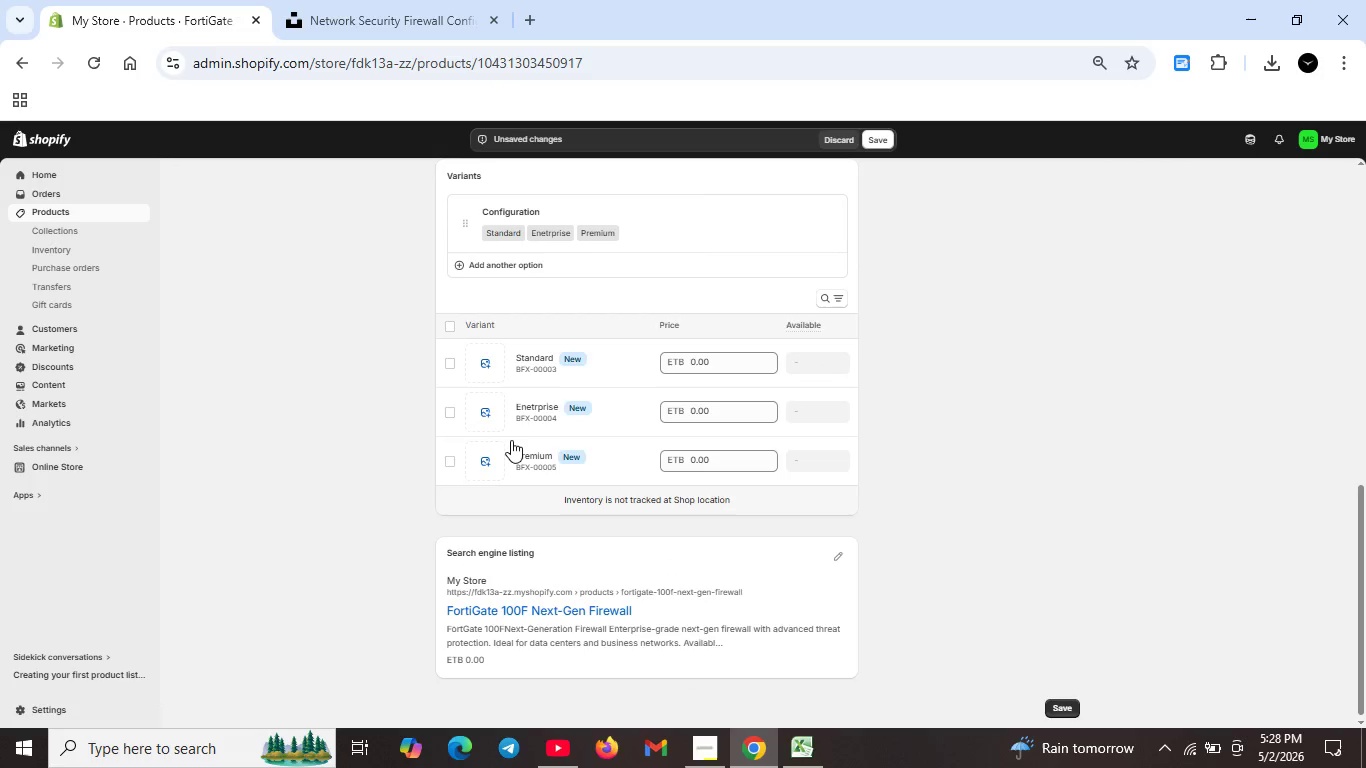 
scroll: coordinate [510, 440], scroll_direction: up, amount: 3.0
 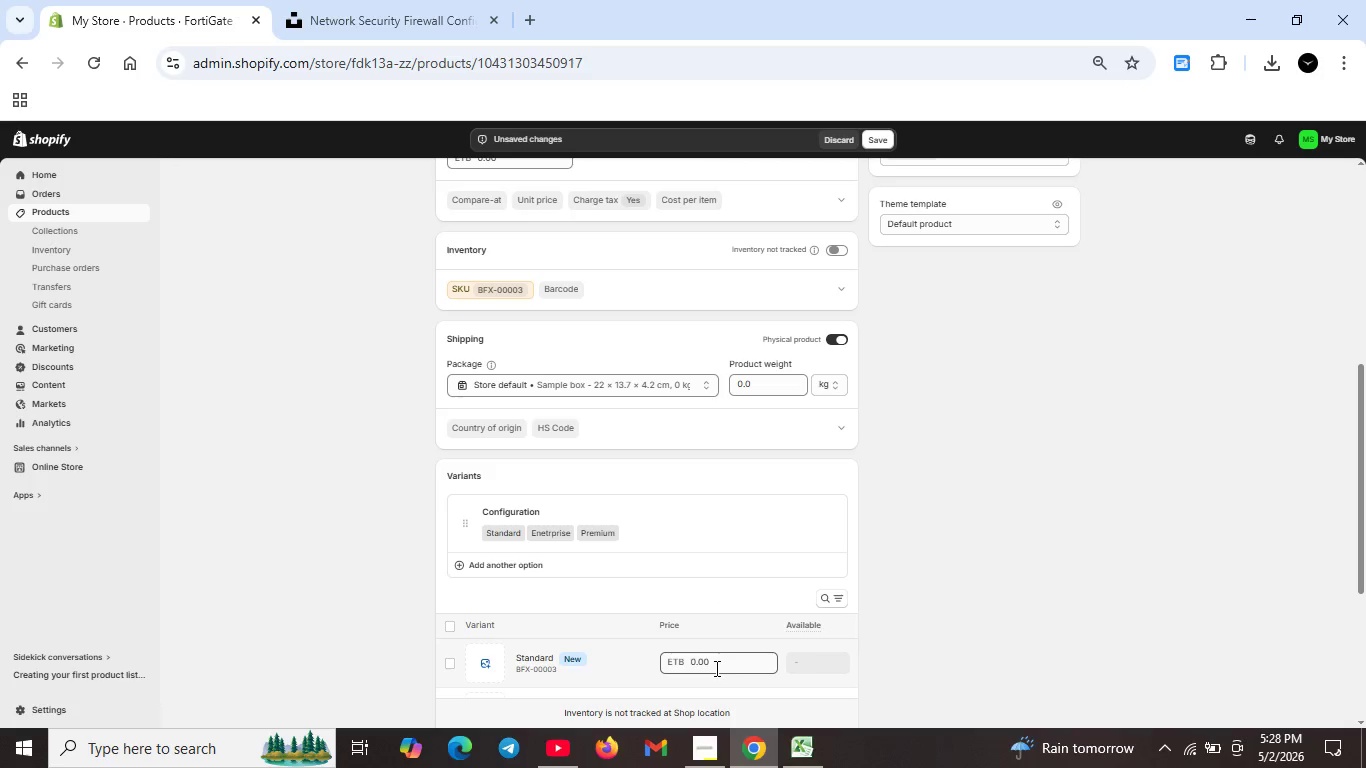 
scroll: coordinate [718, 664], scroll_direction: down, amount: 3.0
 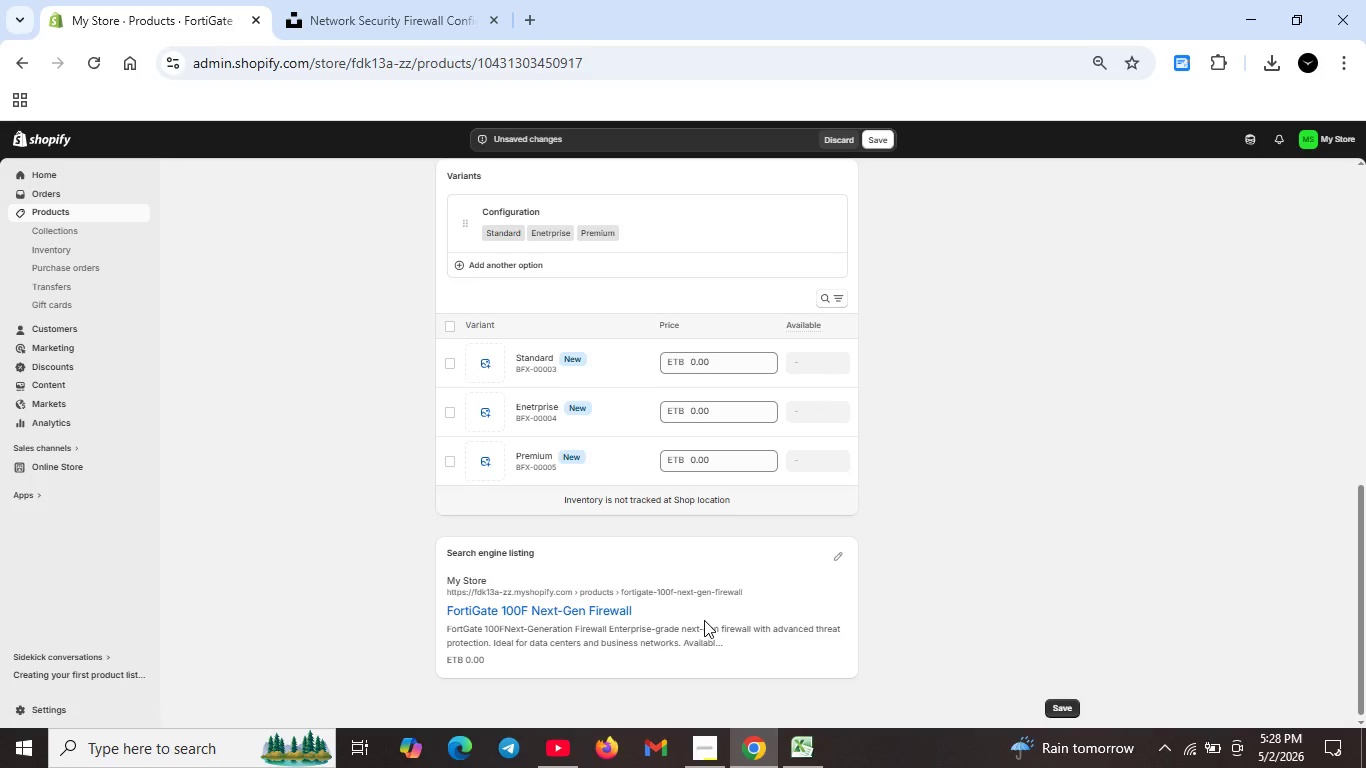 
wait(44.52)
 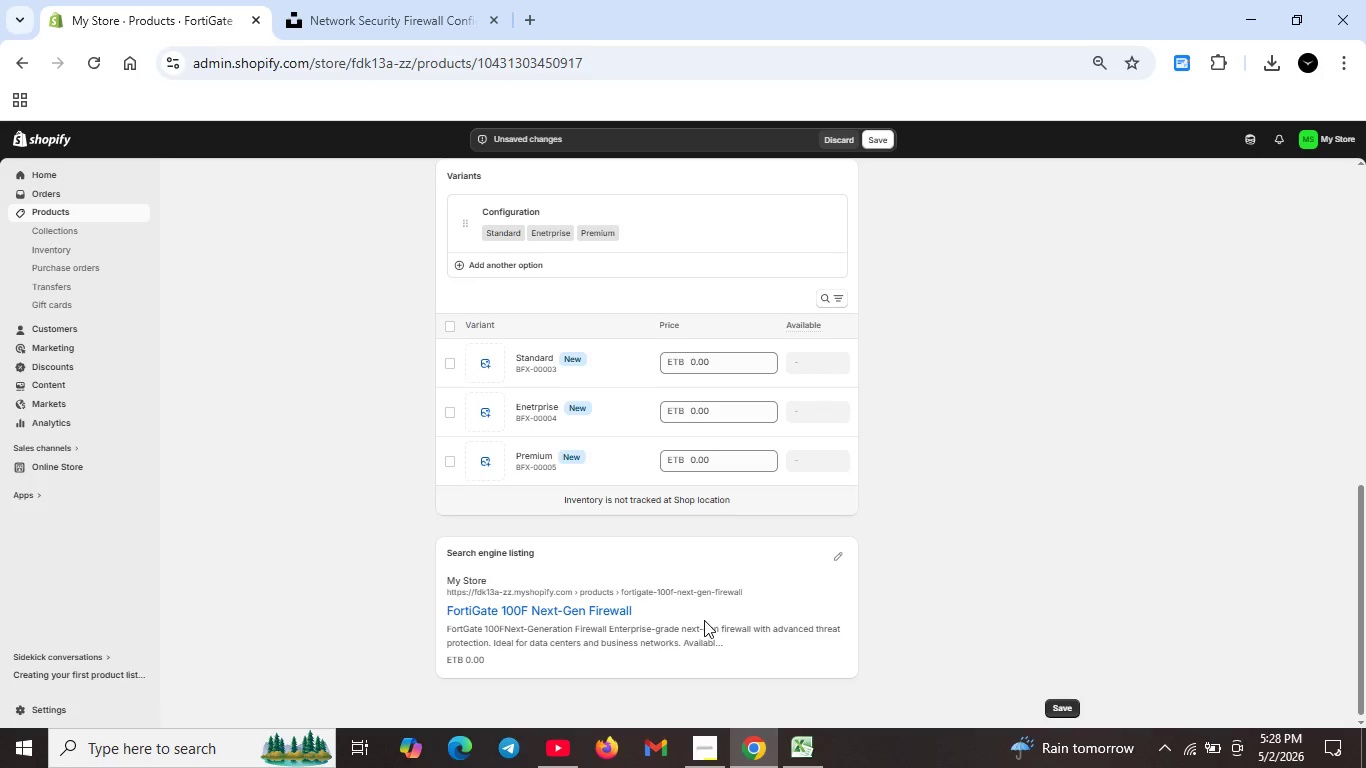 
left_click([839, 559])
 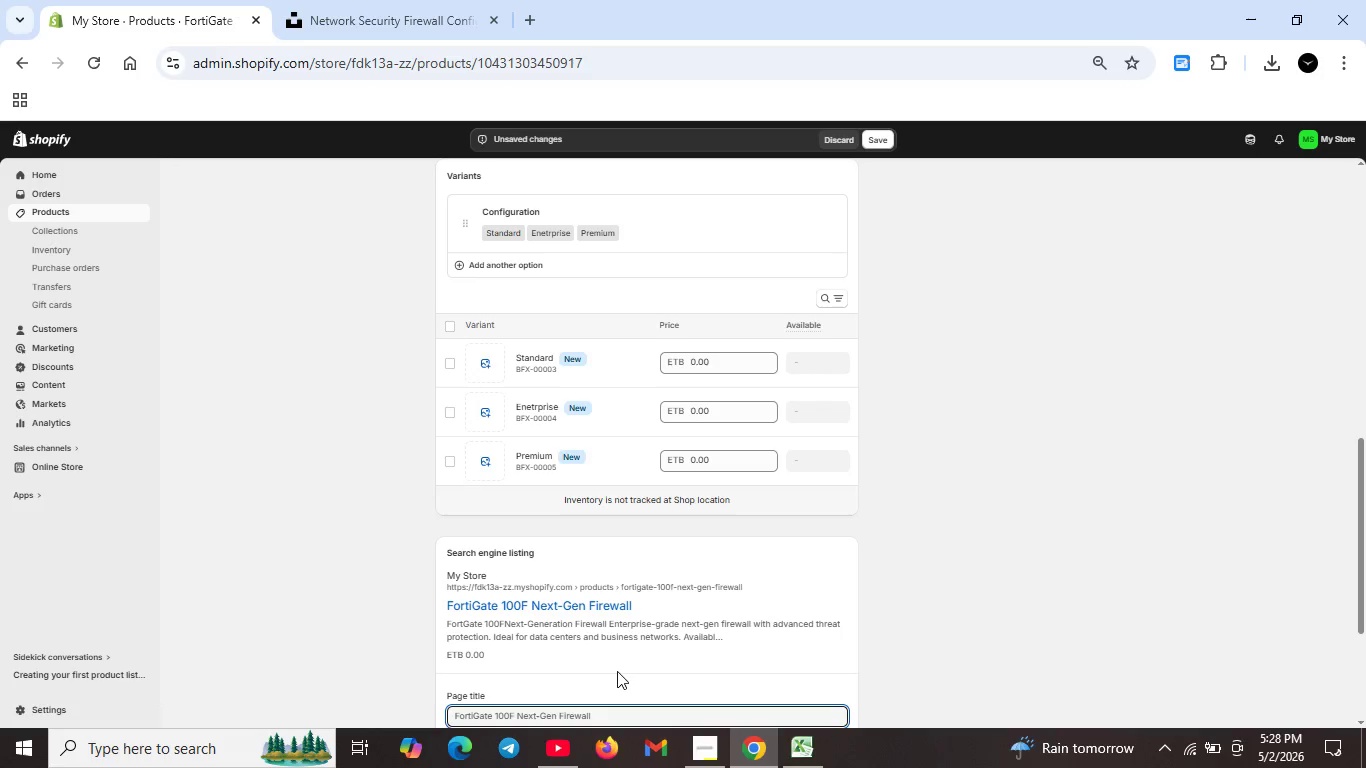 
scroll: coordinate [612, 677], scroll_direction: down, amount: 1.0
 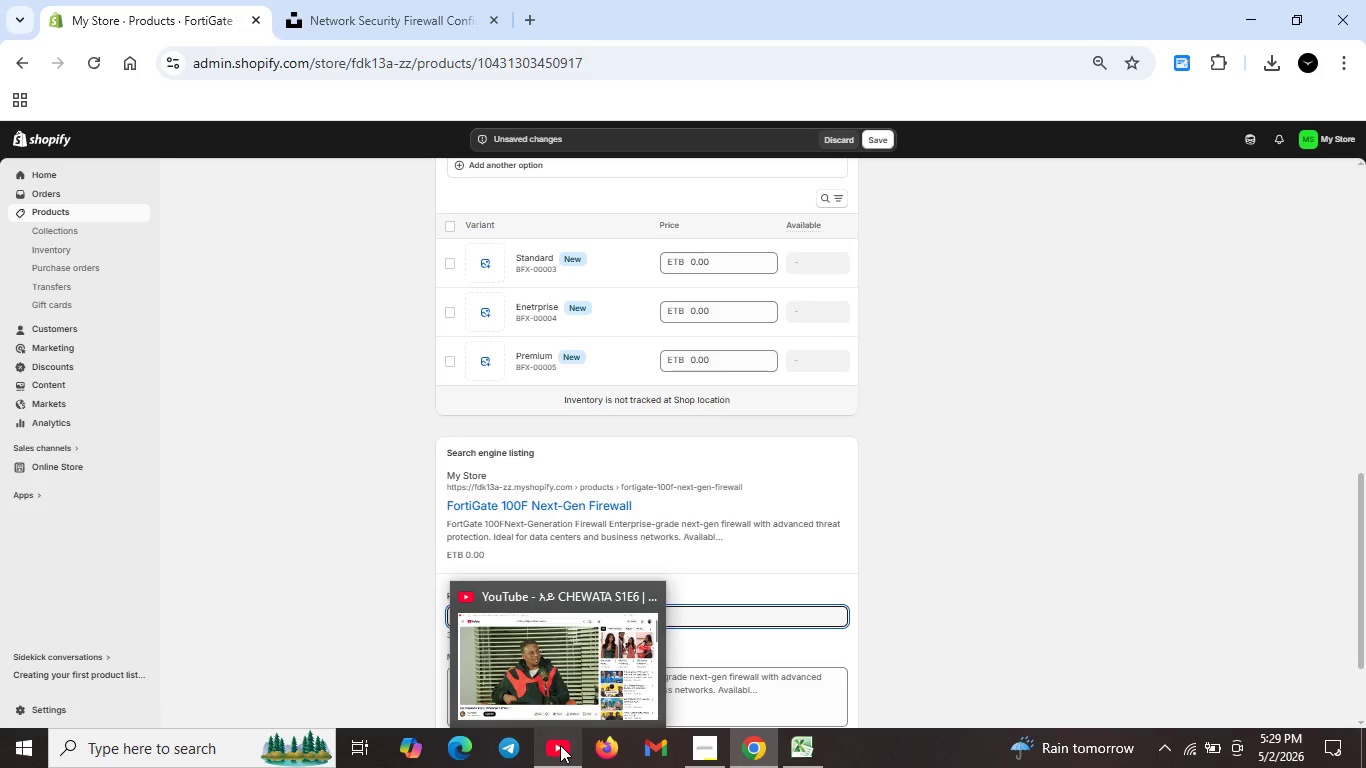 
left_click([560, 745])
 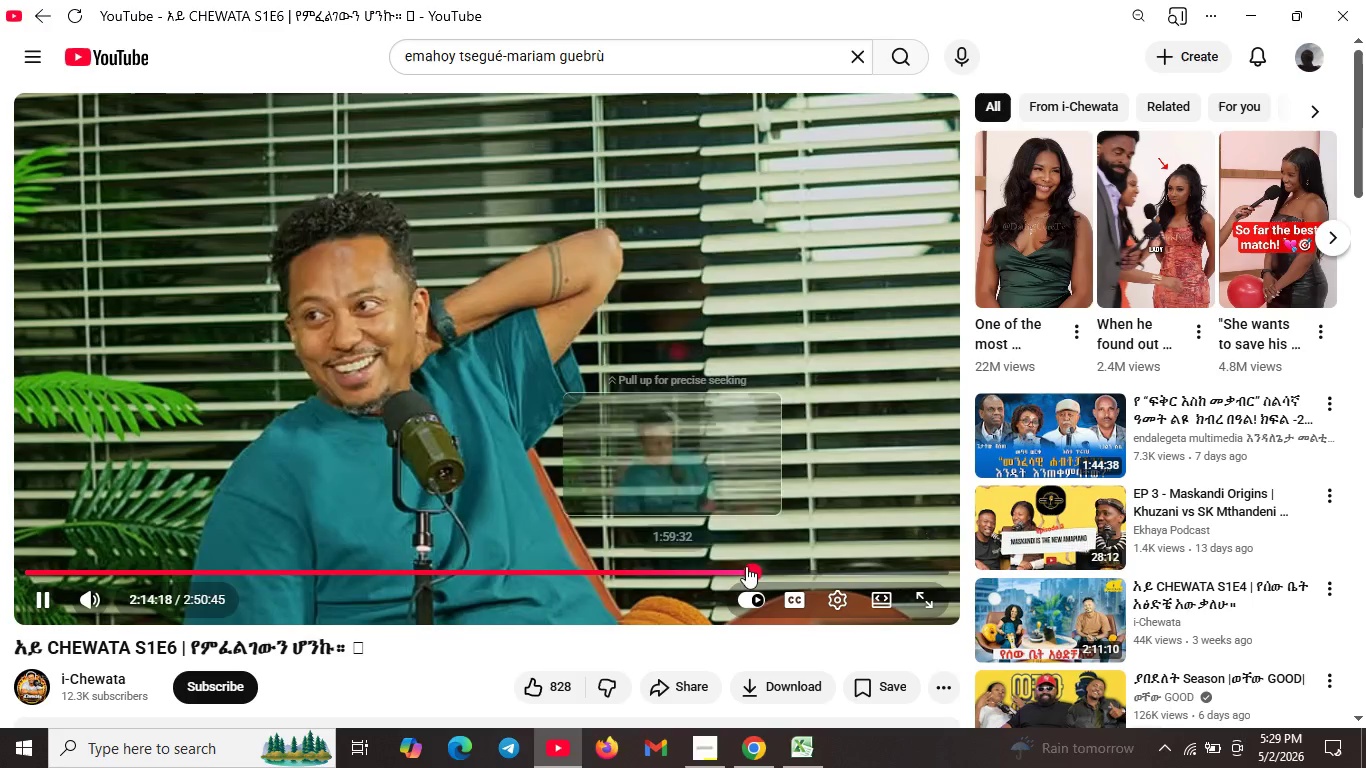 
left_click([708, 562])
 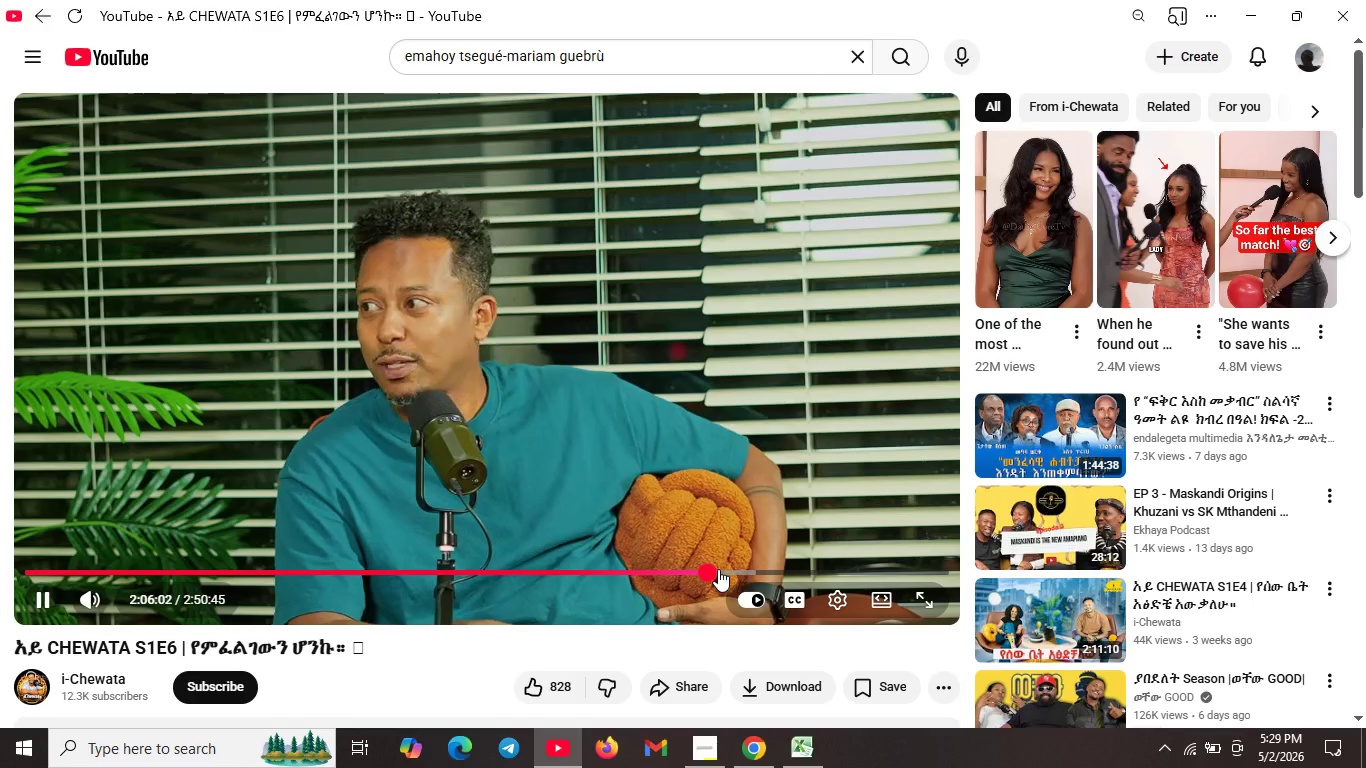 
left_click([724, 569])
 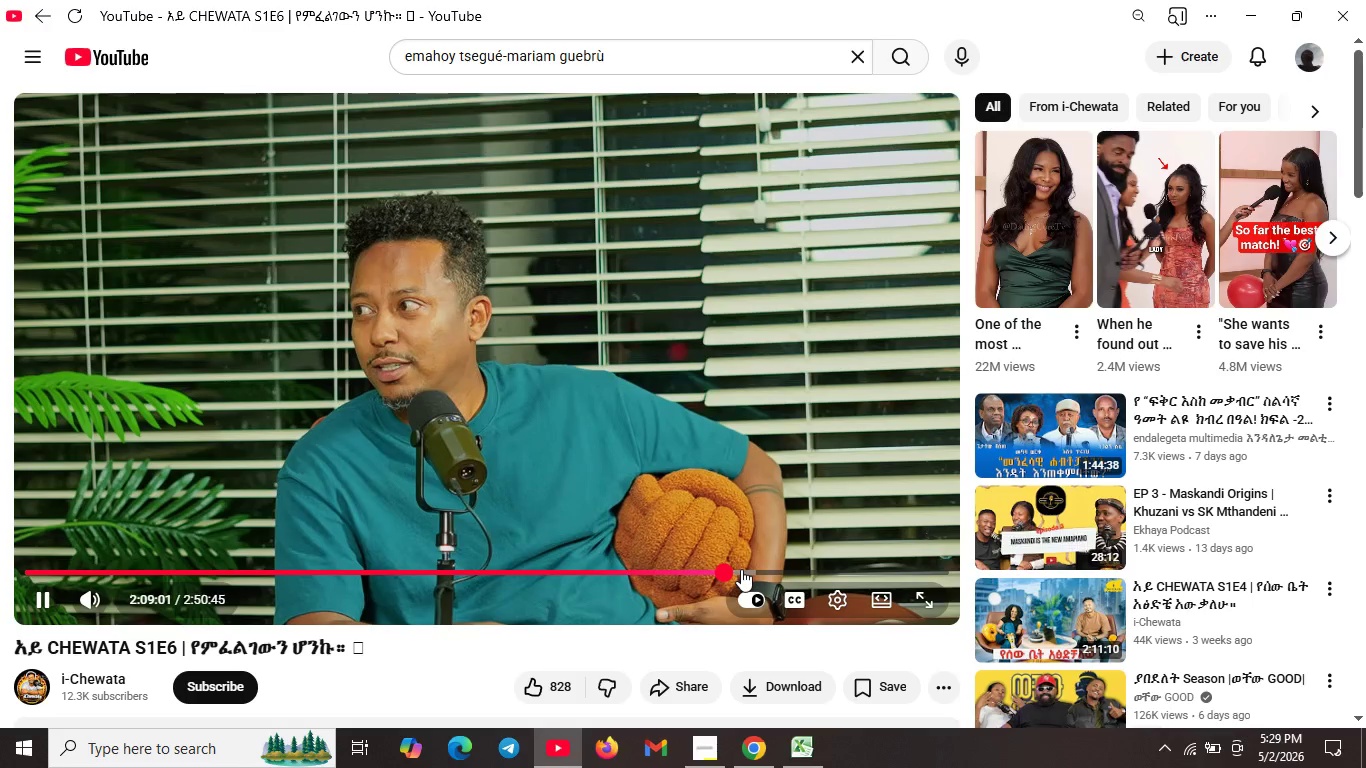 
mouse_move([719, 568])
 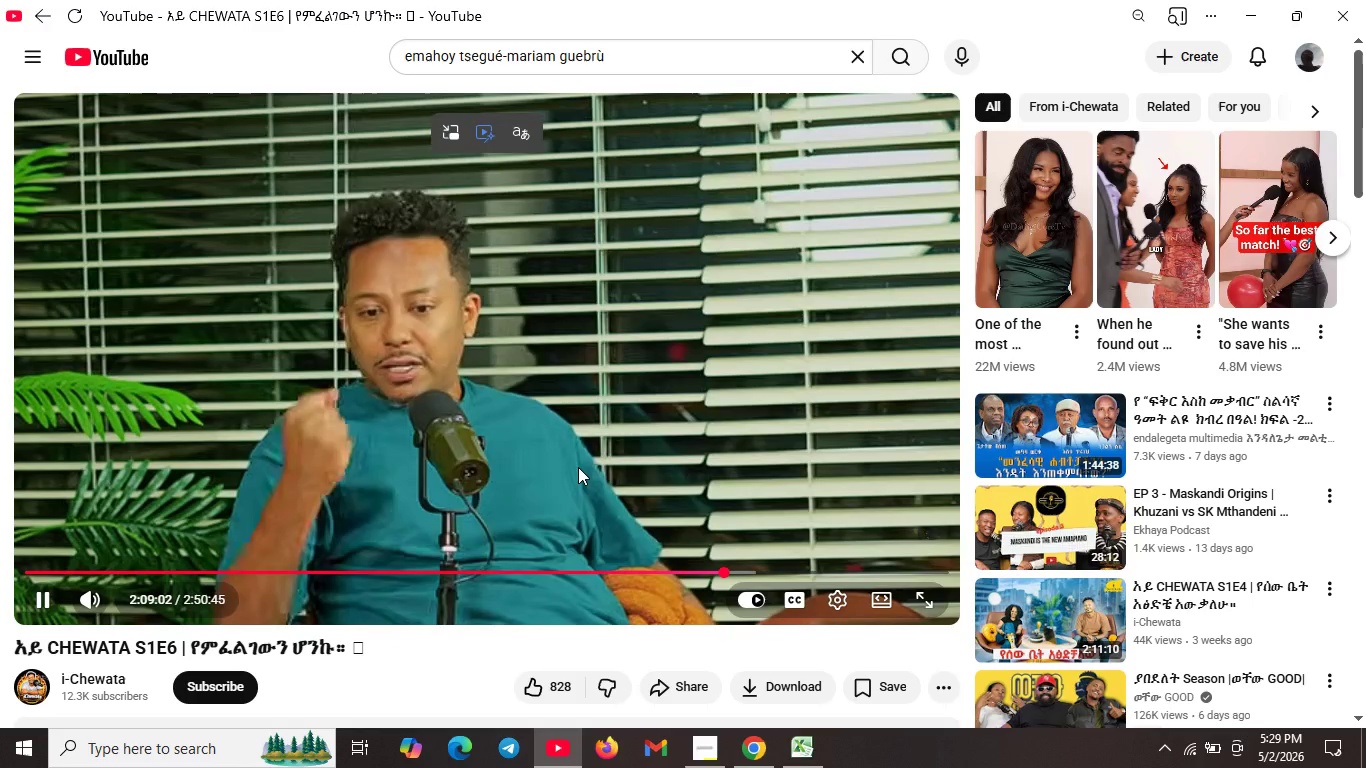 
left_click([578, 467])
 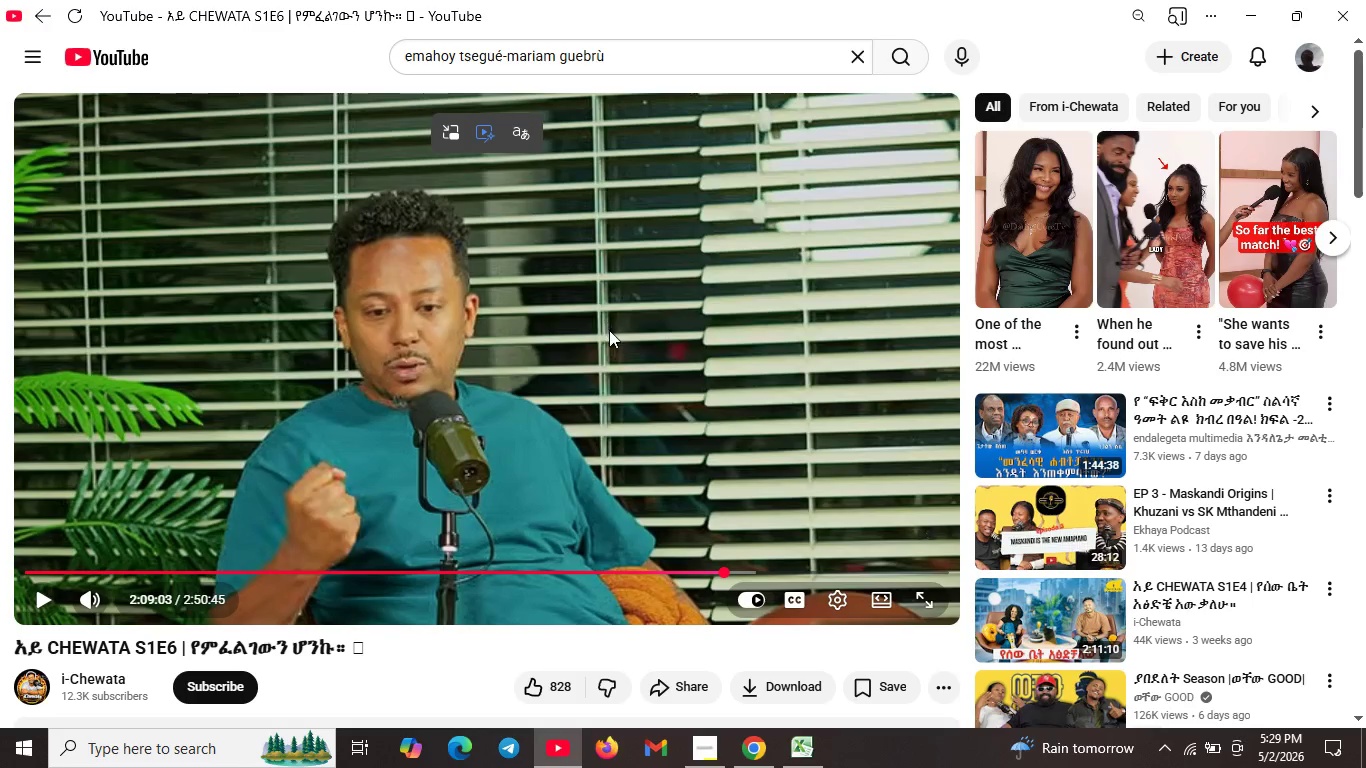 
left_click([609, 330])
 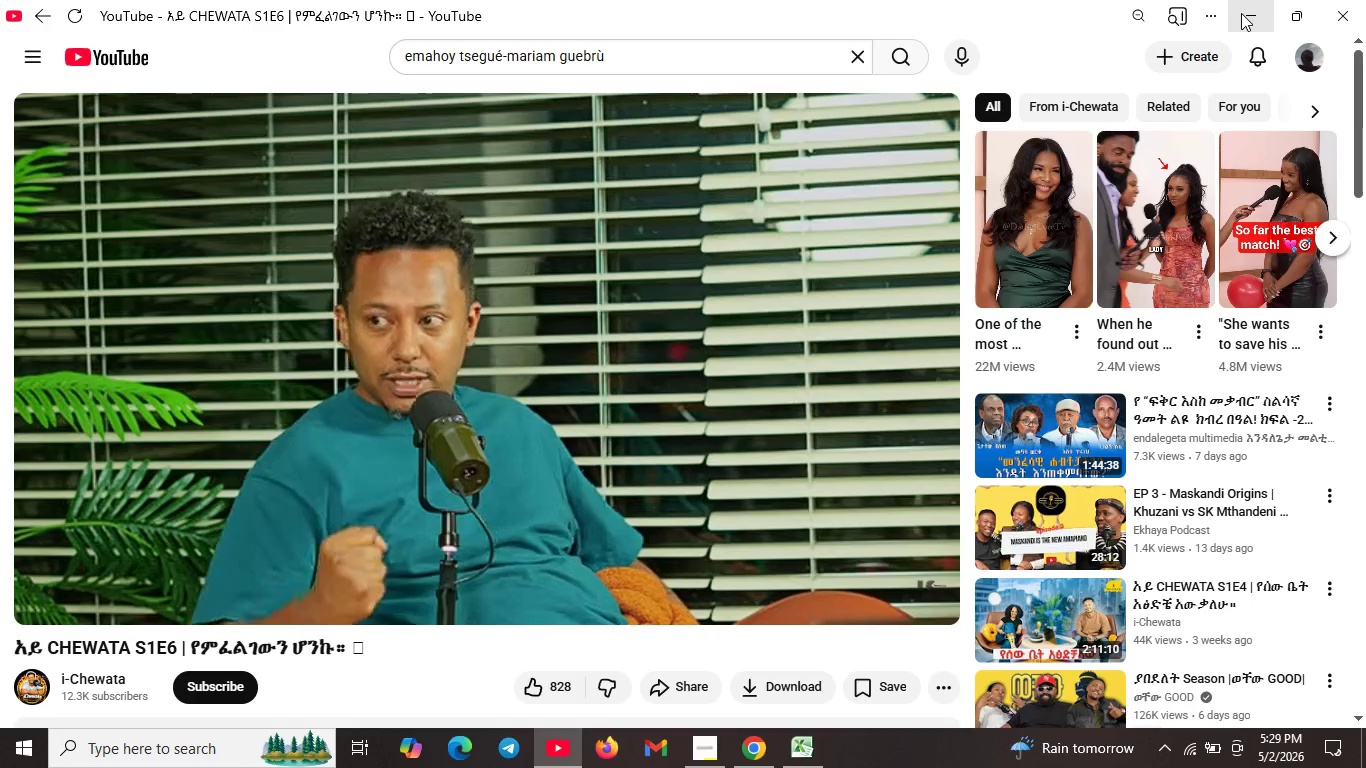 
left_click([1241, 13])
 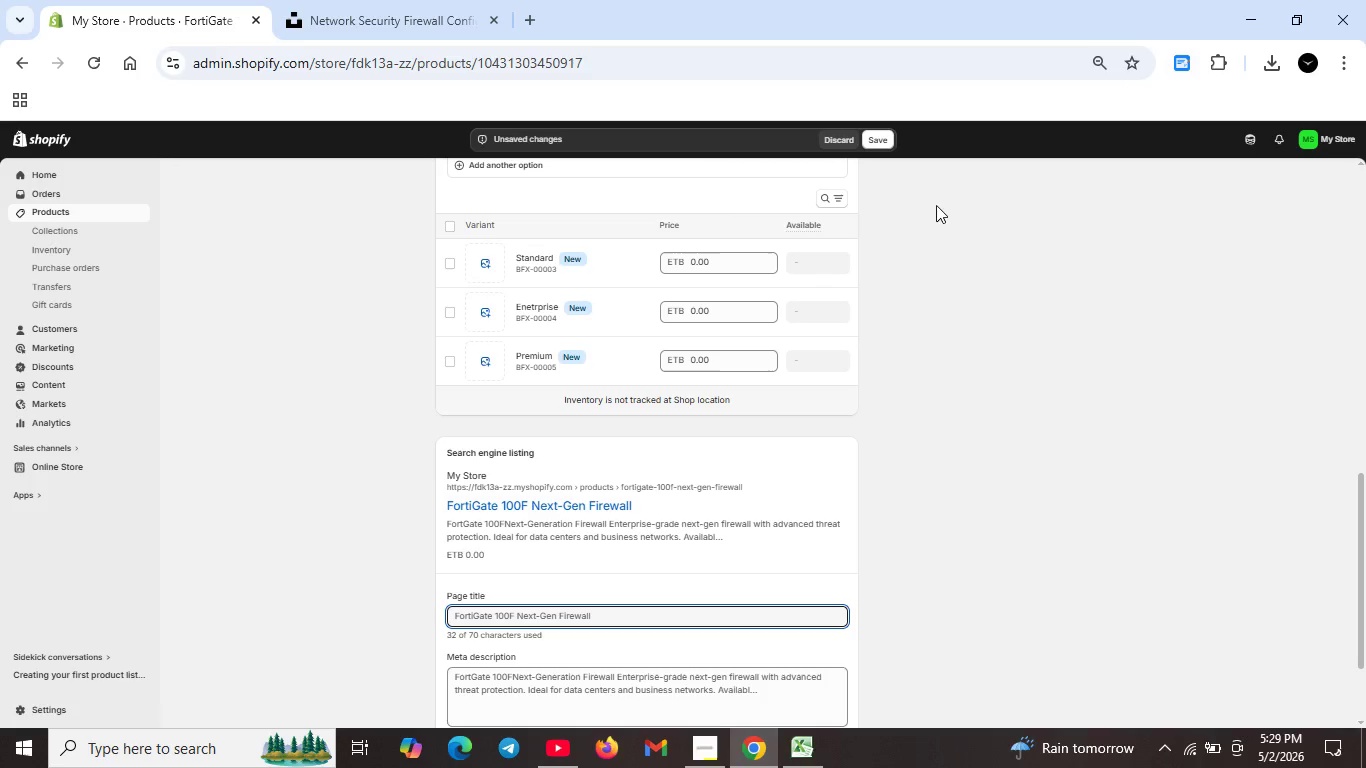 
left_click([571, 746])
 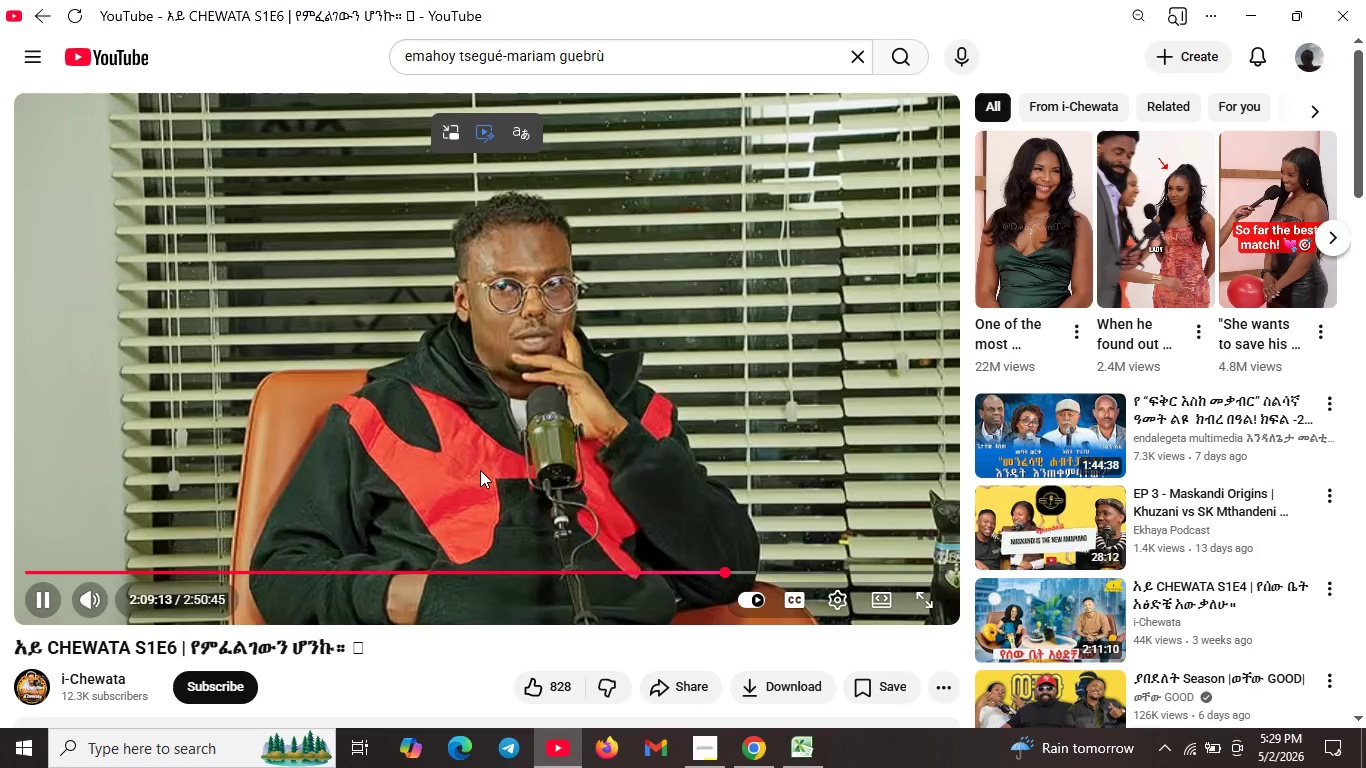 
wait(5.09)
 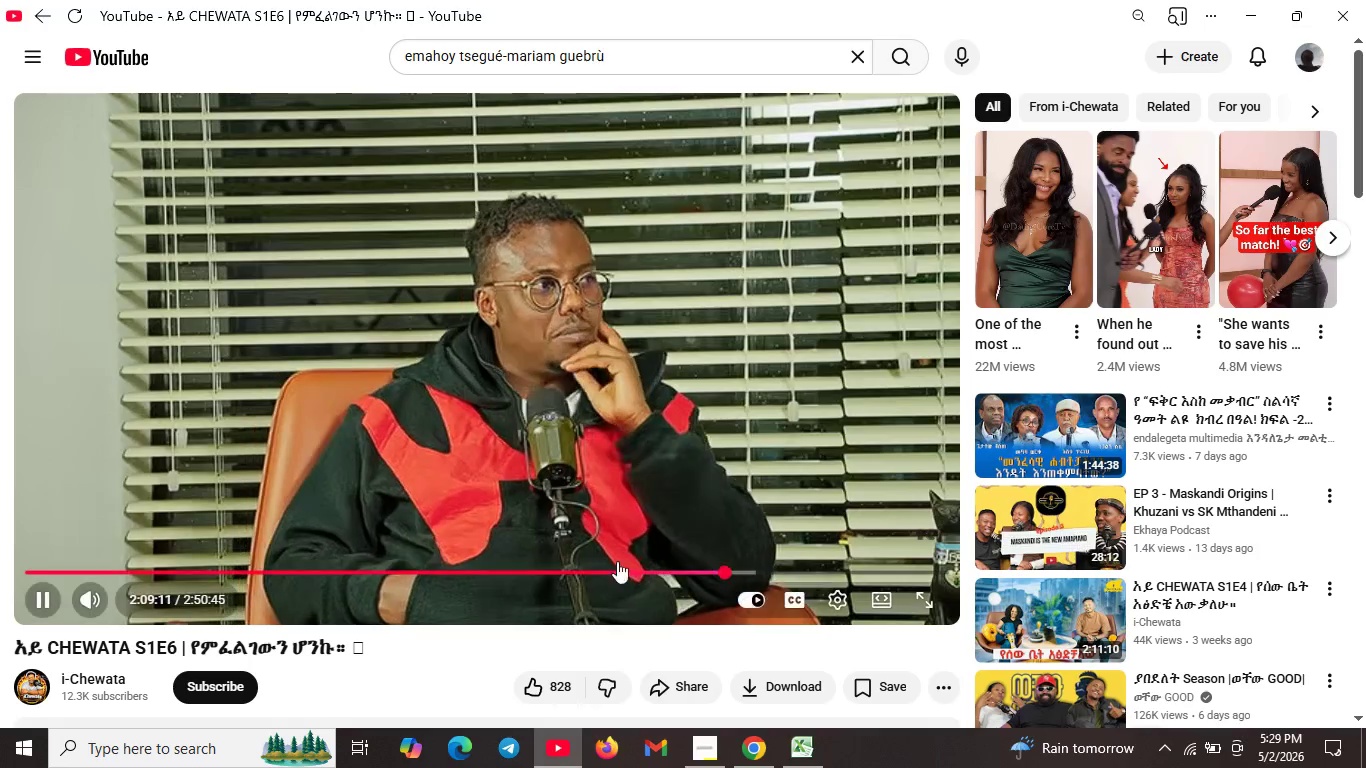 
key(ArrowRight)
 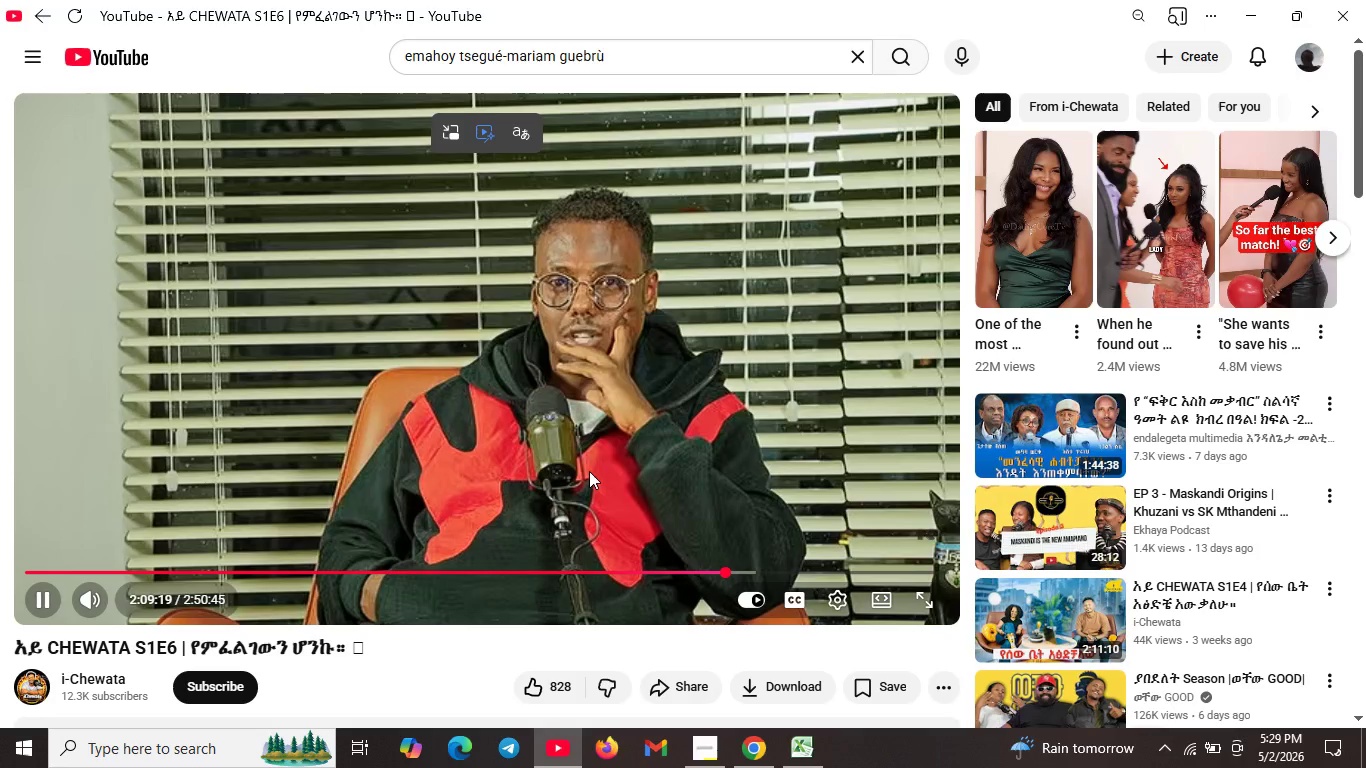 
key(ArrowRight)
 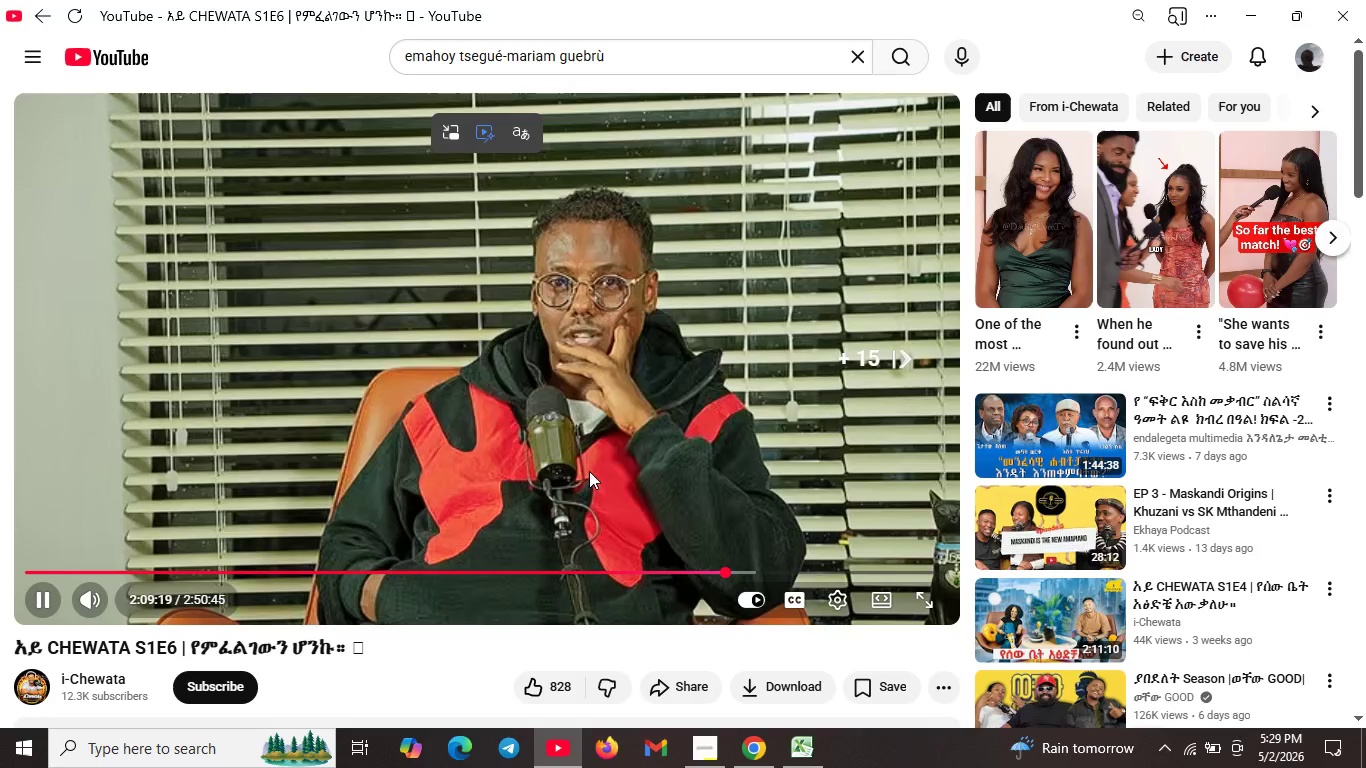 
key(ArrowRight)
 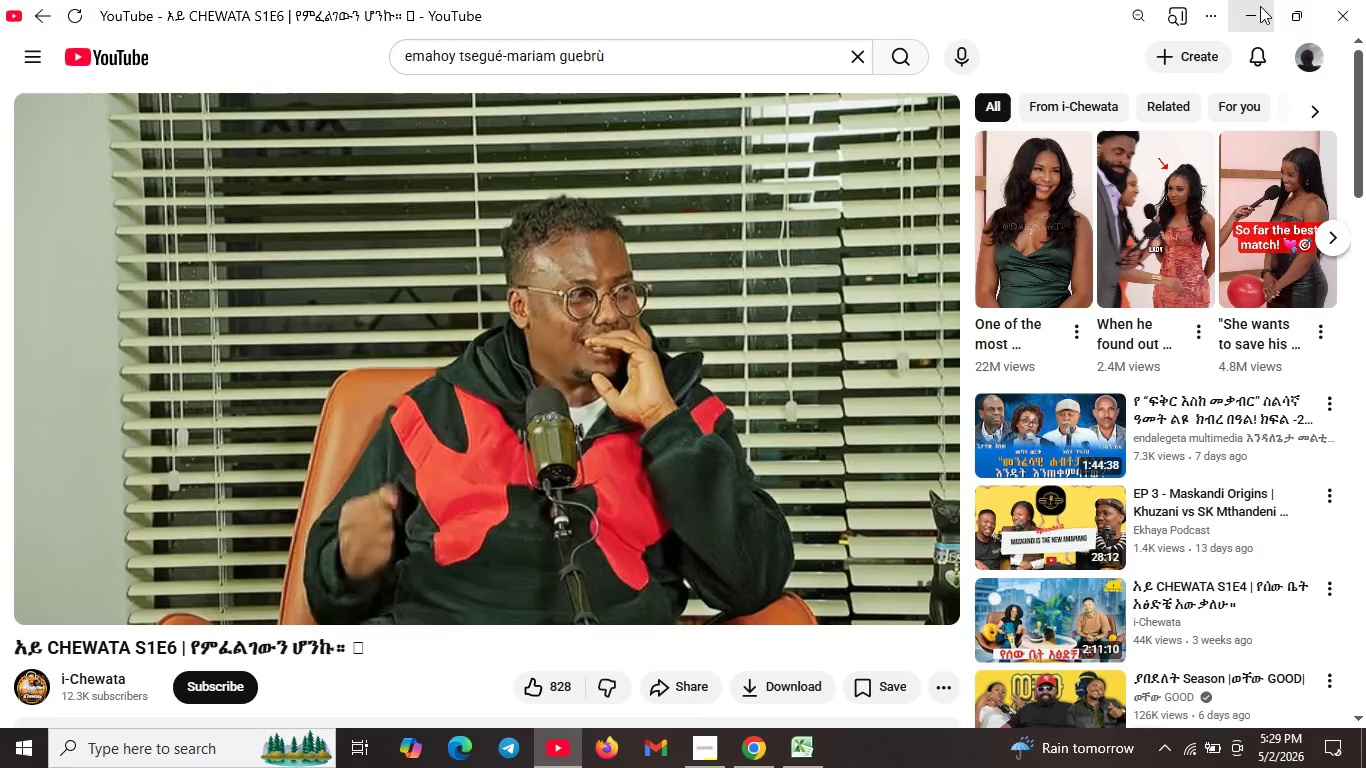 
left_click([1260, 6])
 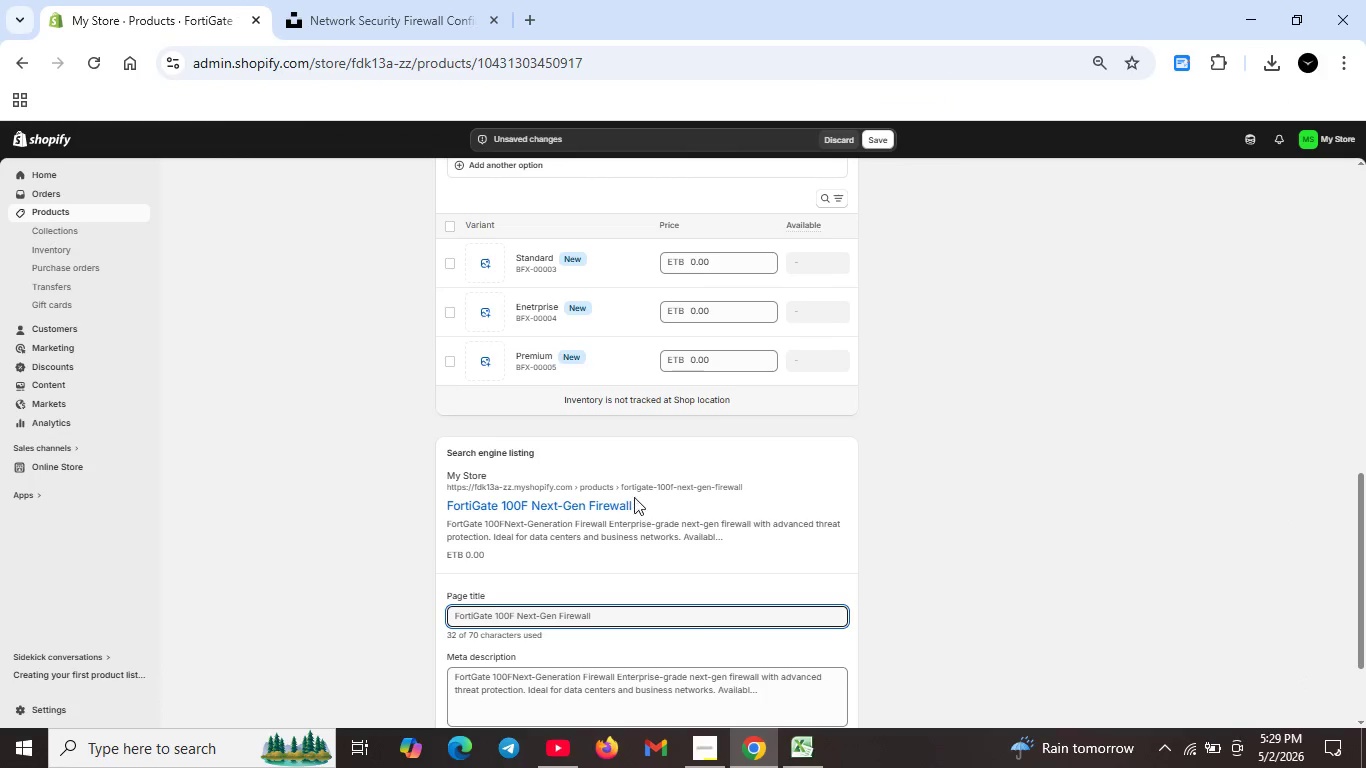 
scroll: coordinate [582, 469], scroll_direction: up, amount: 6.0
 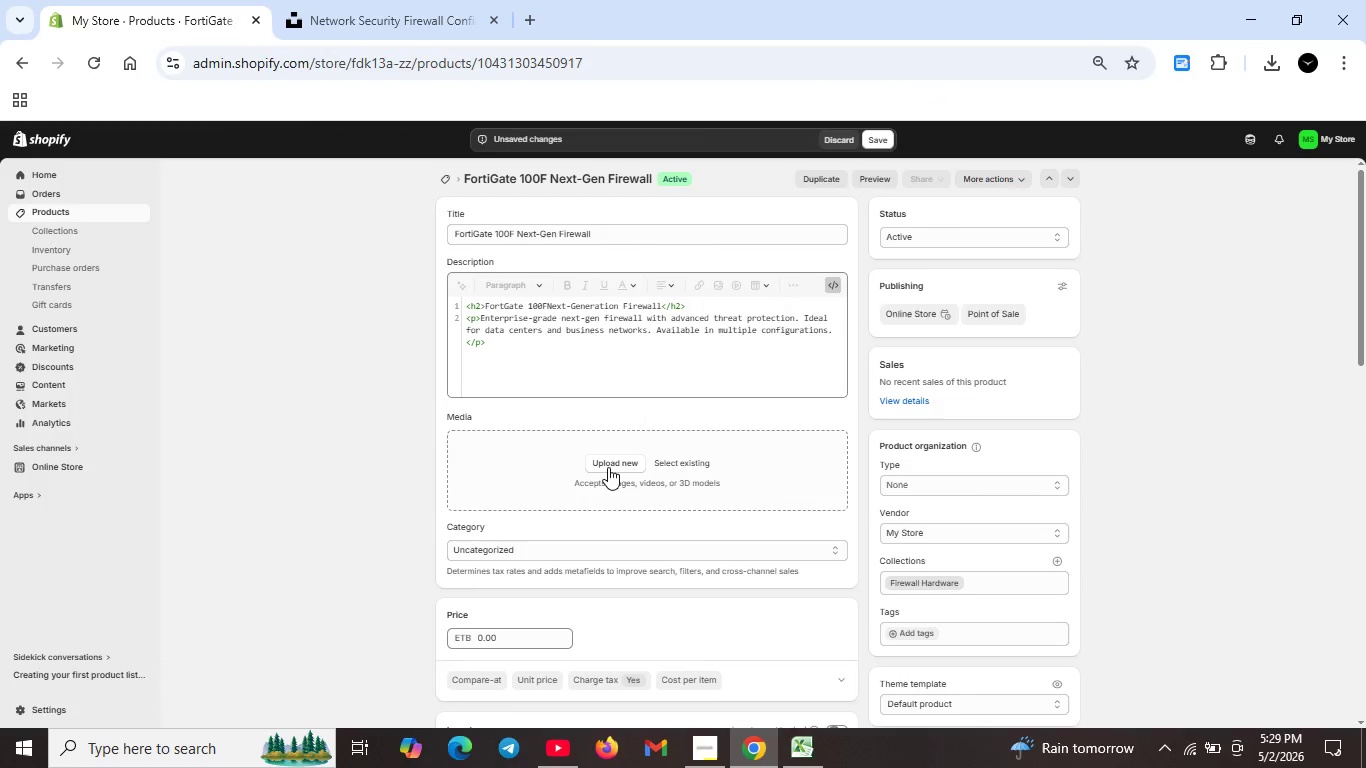 
scroll: coordinate [584, 581], scroll_direction: down, amount: 7.0
 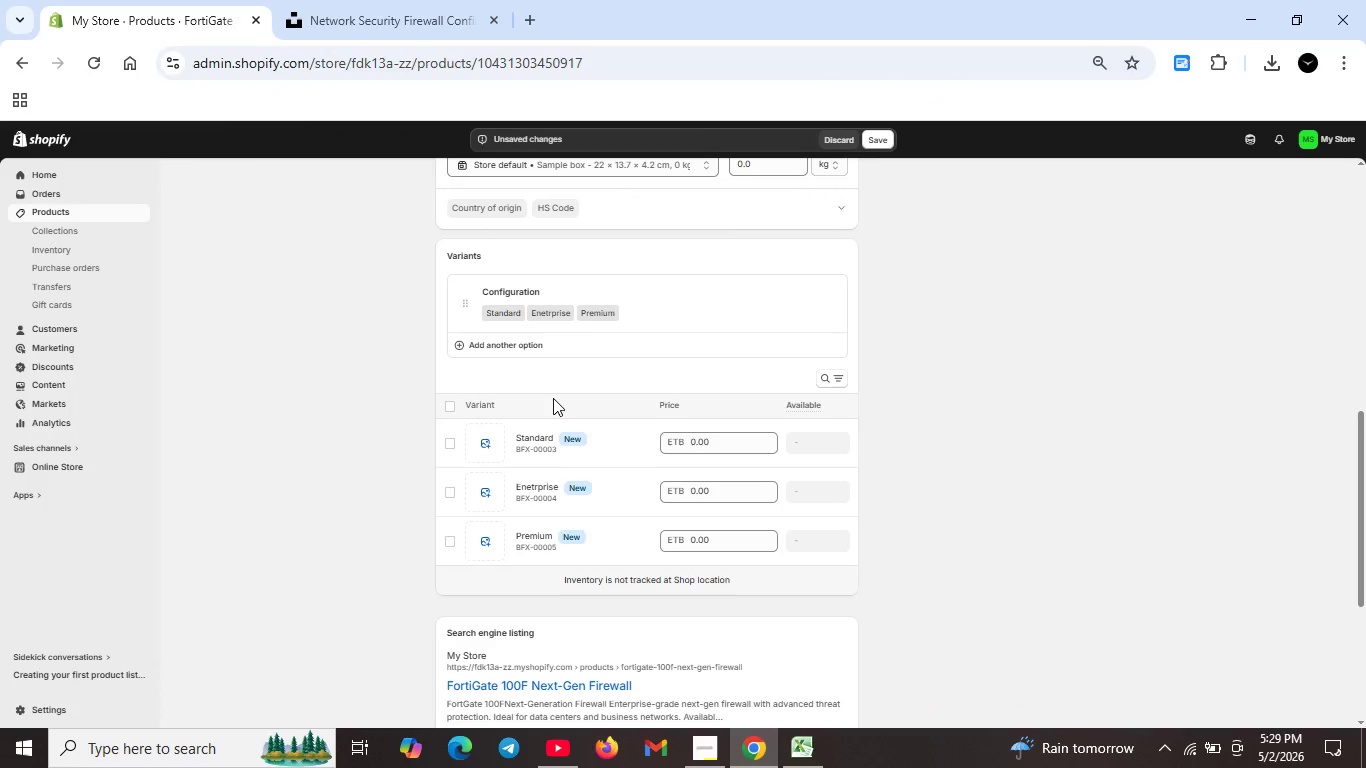 
wait(9.13)
 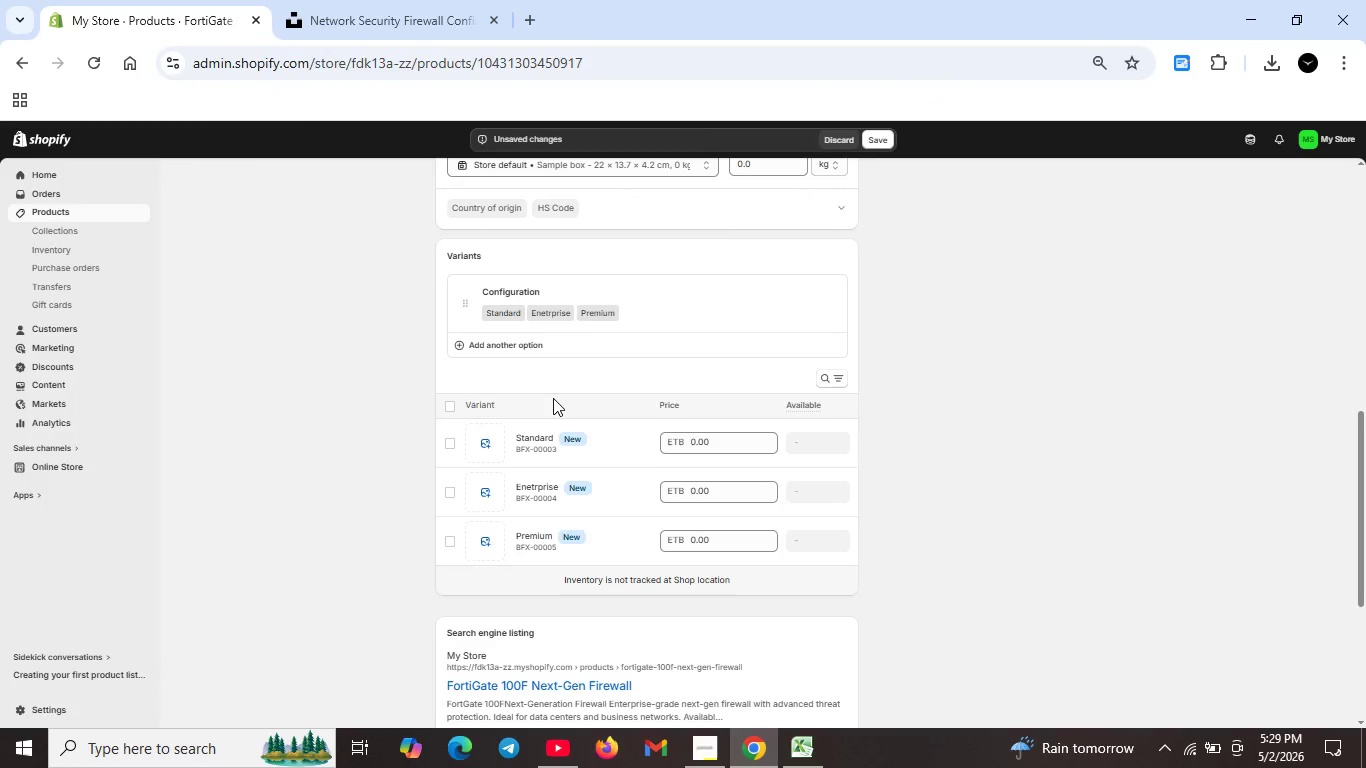 
double_click([721, 446])
 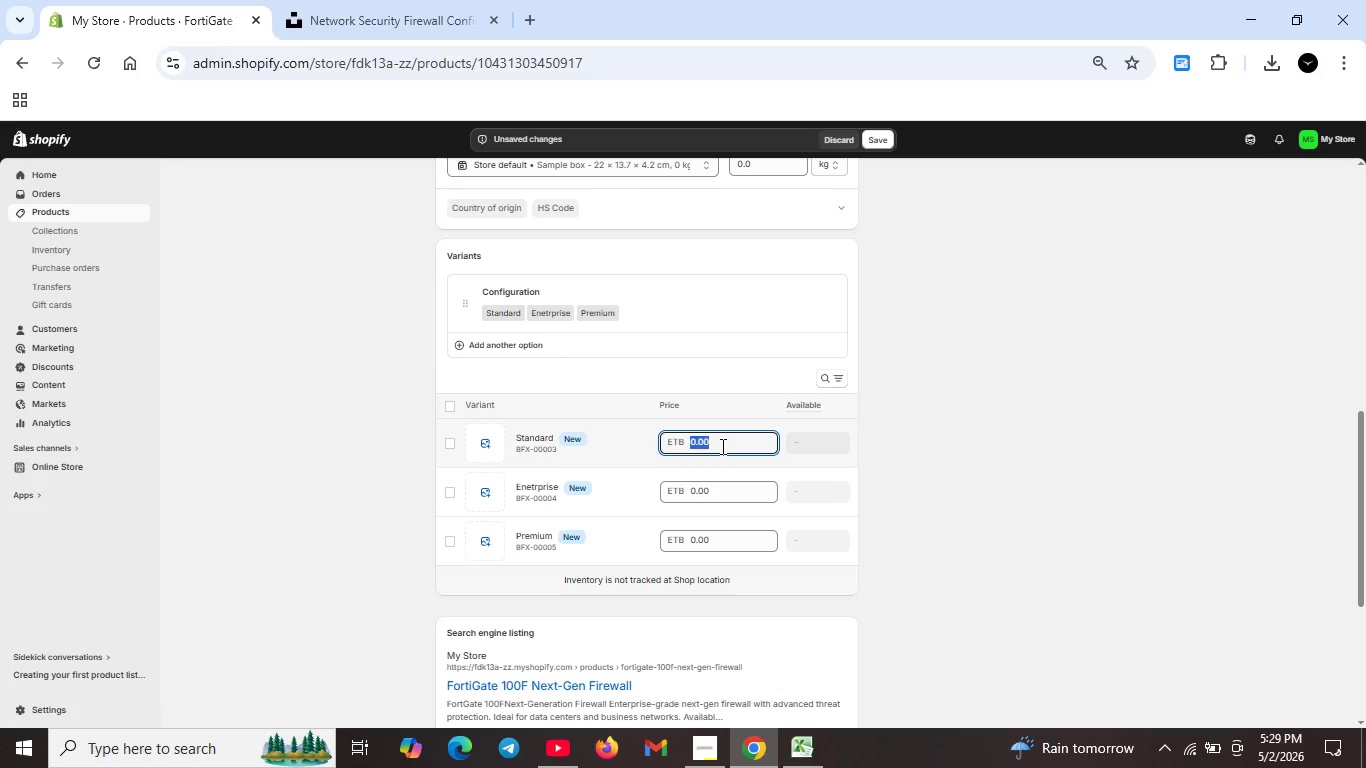 
key(Backspace)
type(1850)
 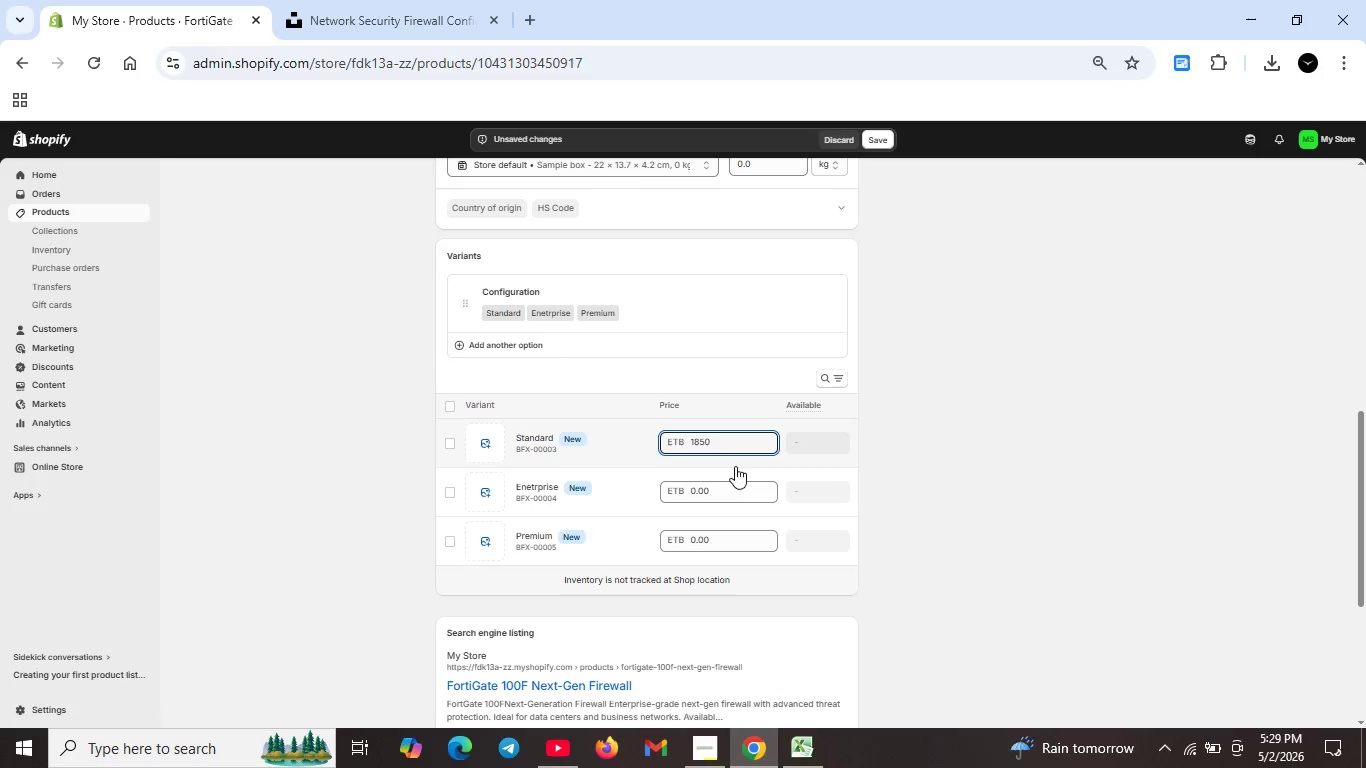 
left_click([731, 485])
 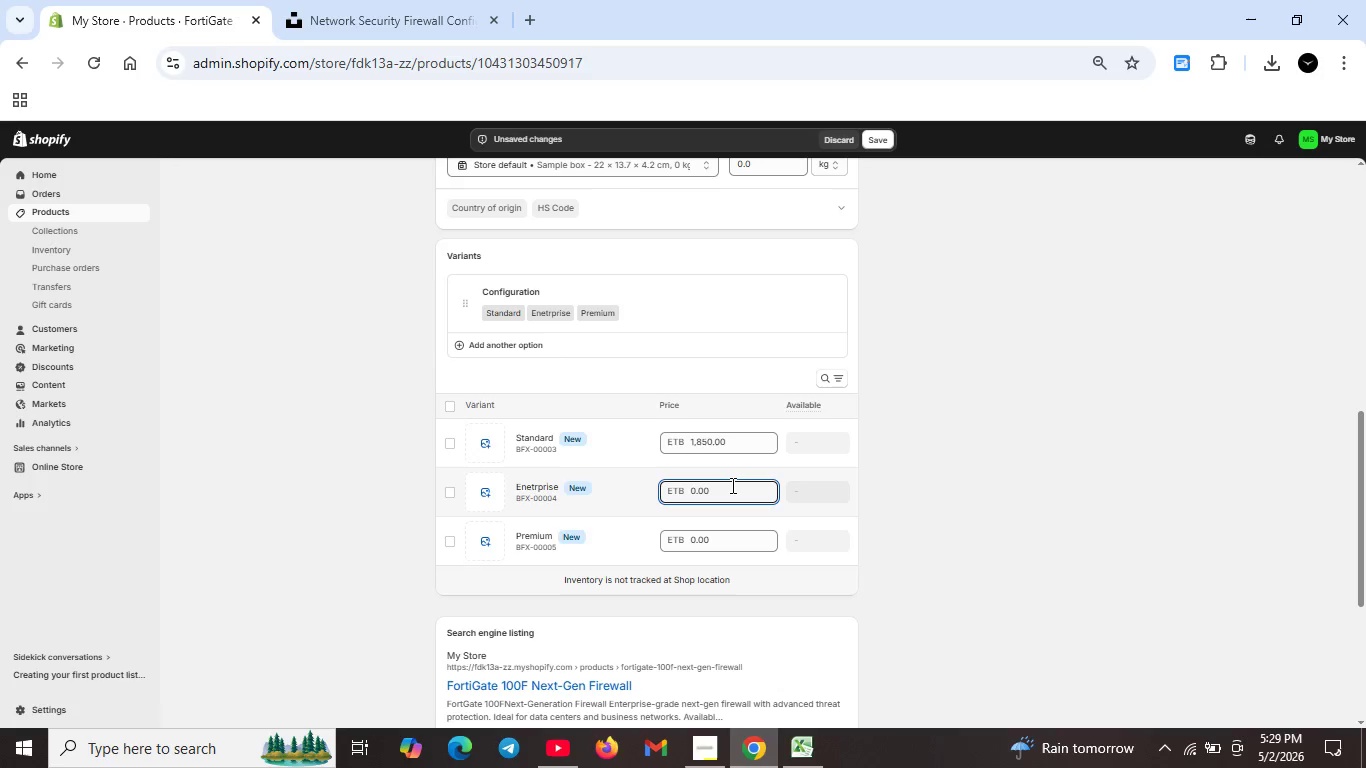 
key(Backspace)
type(4401.00)
 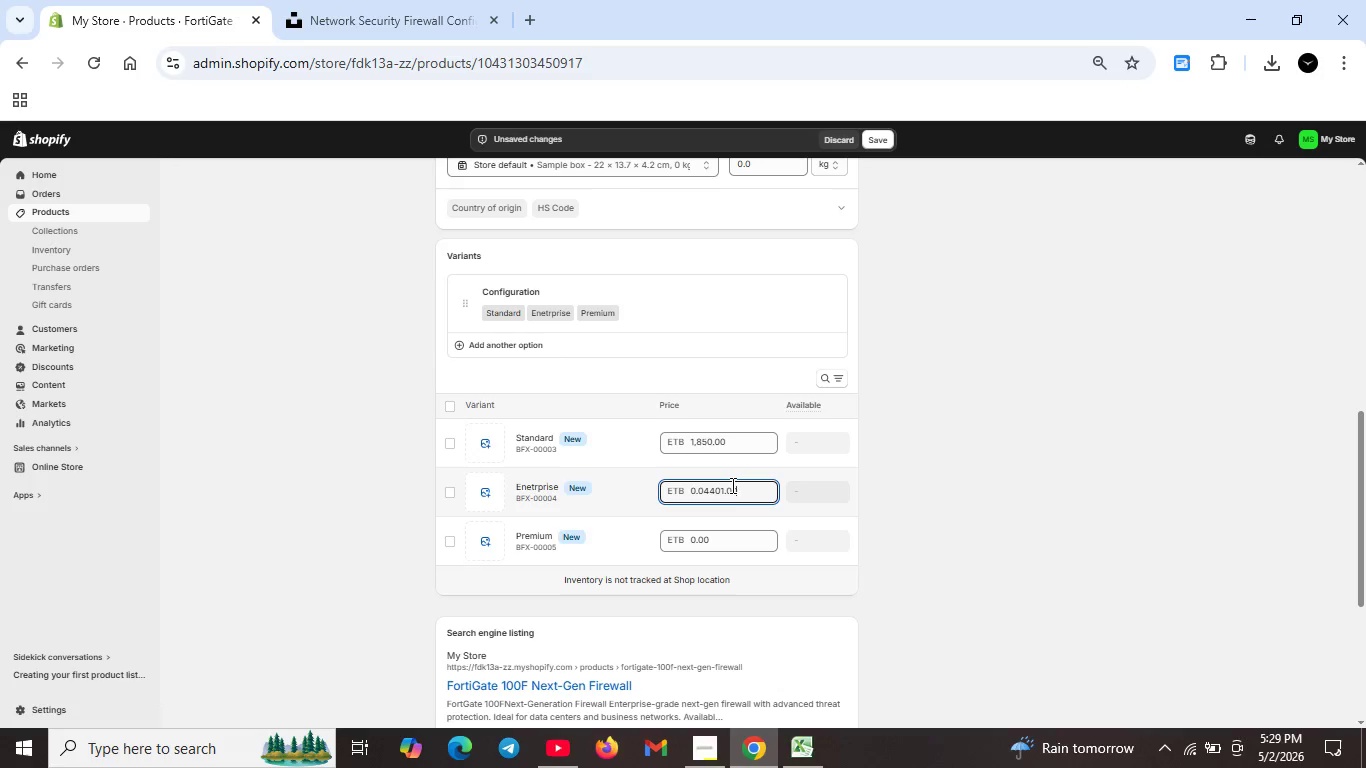 
key(Control+A)
 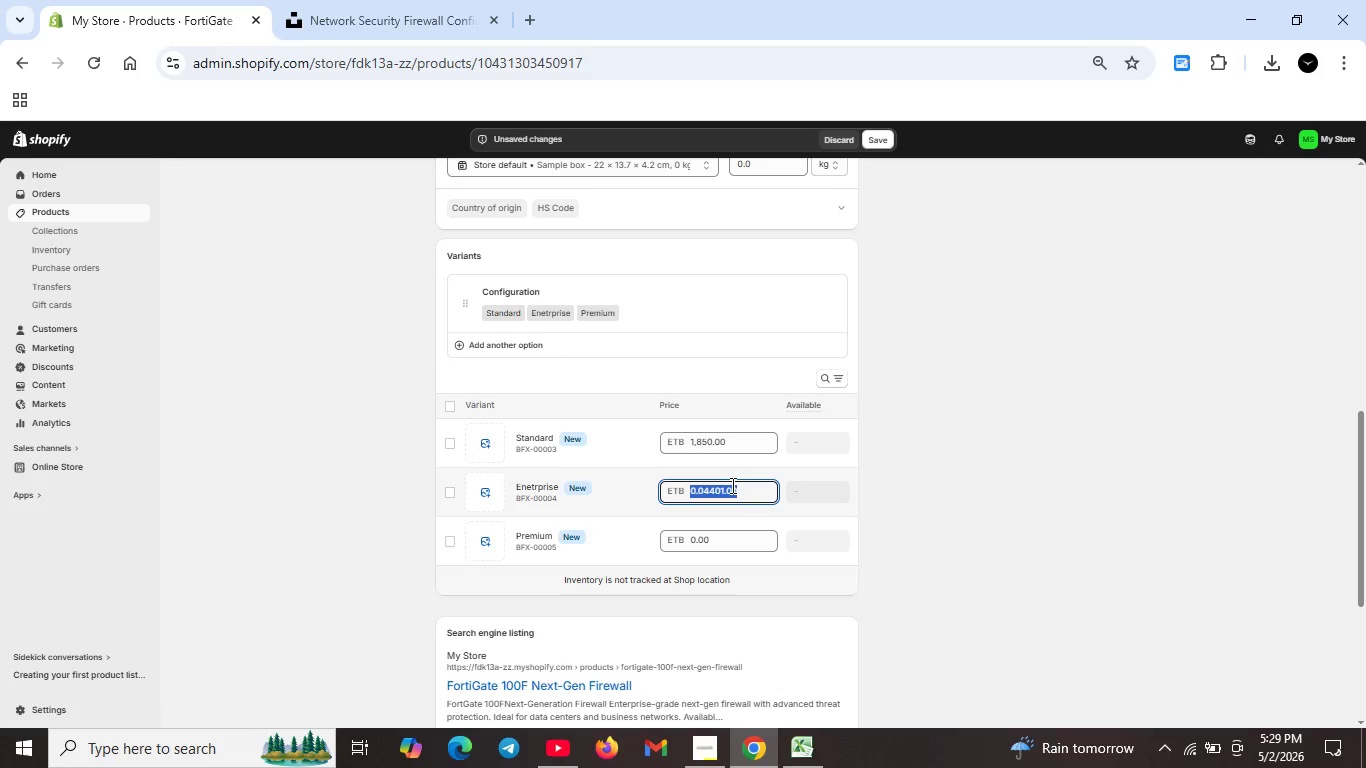 
key(Backspace)
type(4401)
 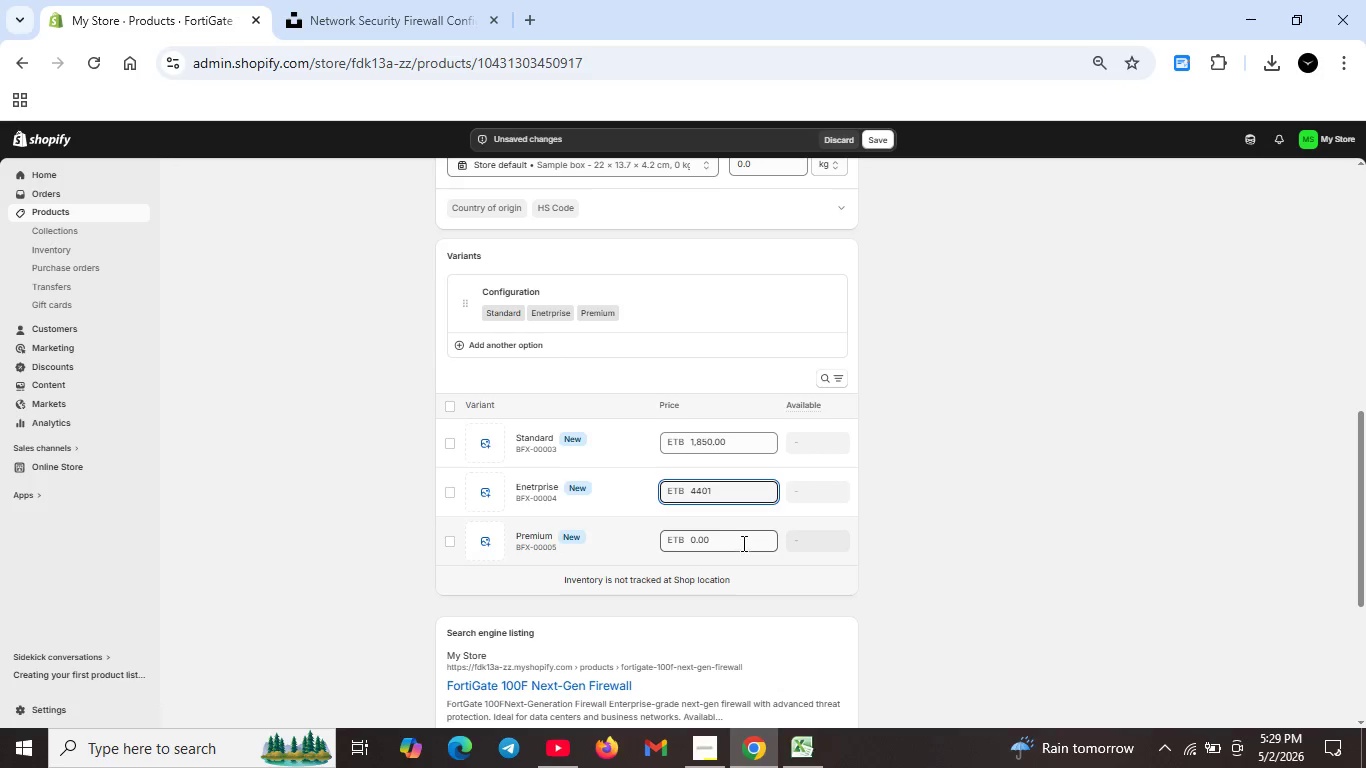 
double_click([738, 542])
 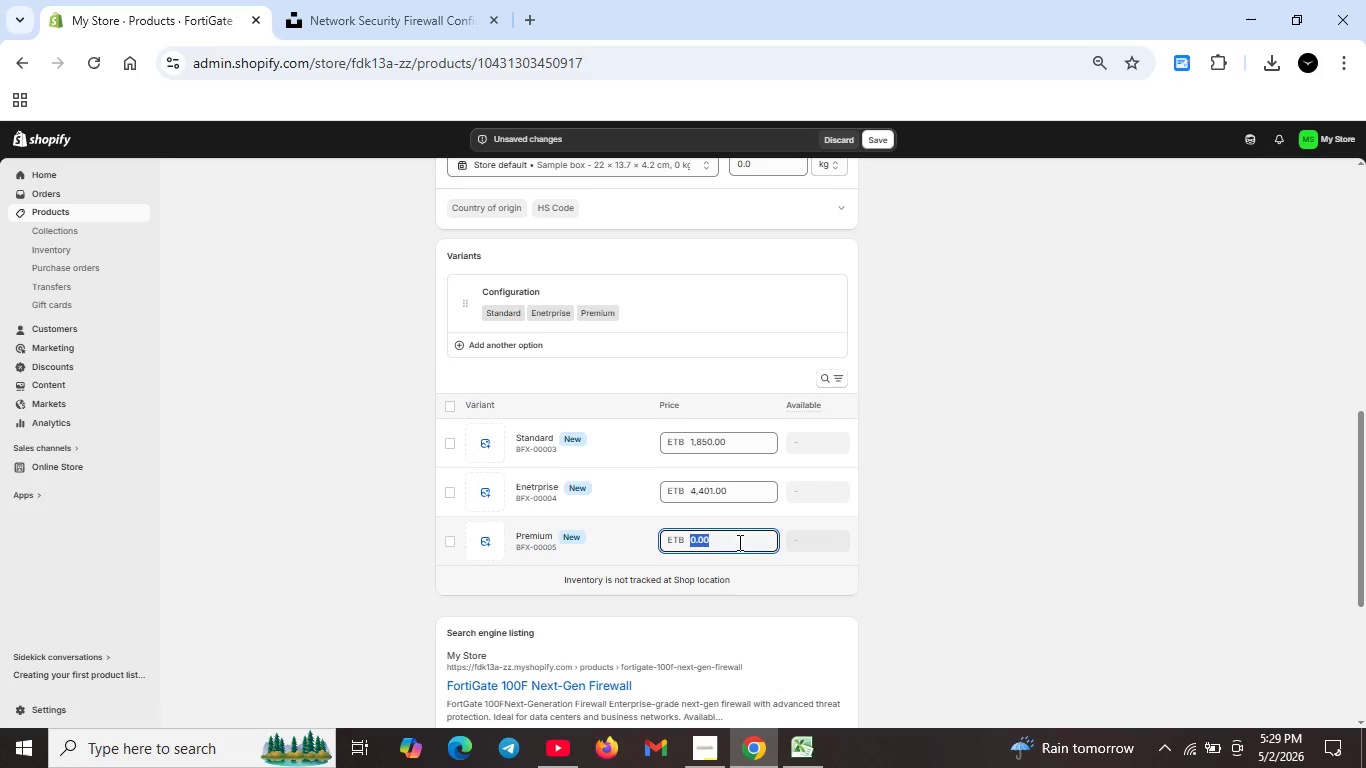 
key(Backspace)
type(2500)
 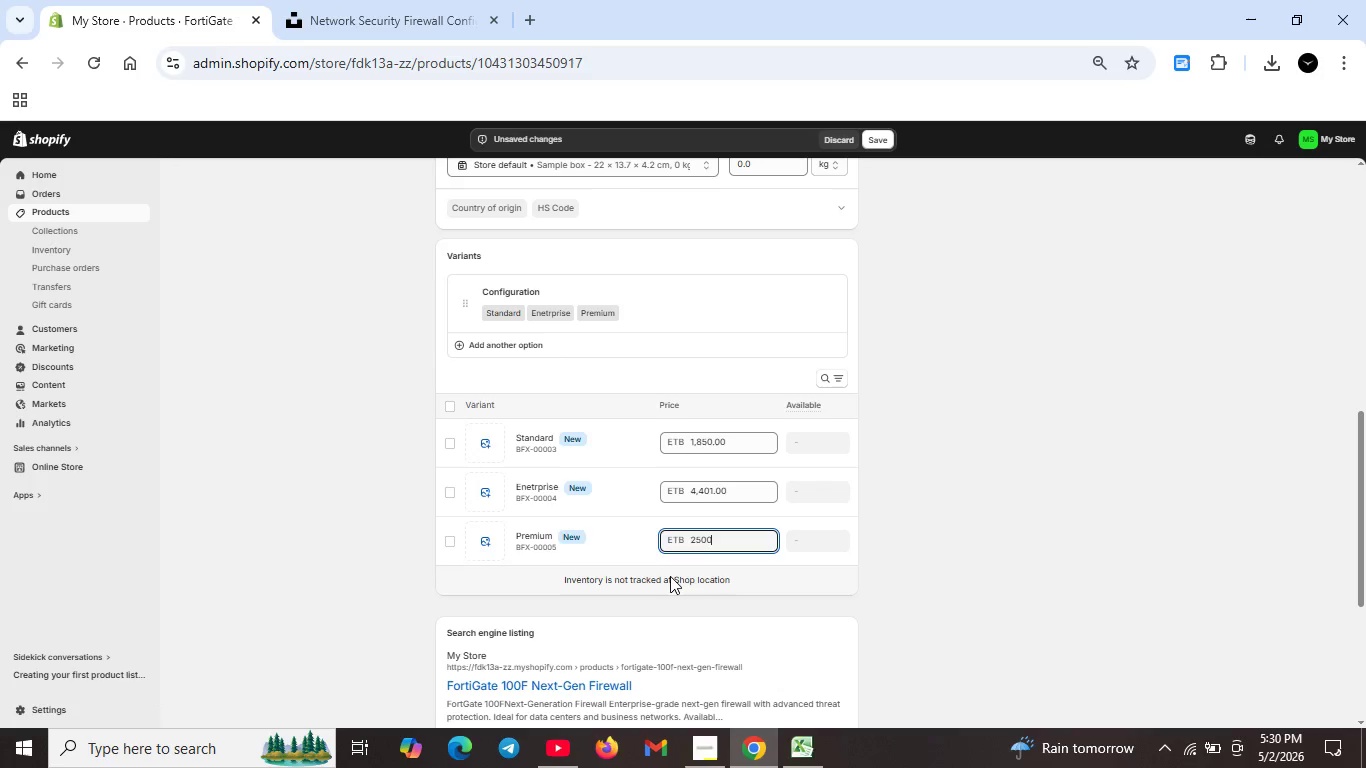 
scroll: coordinate [670, 576], scroll_direction: up, amount: 2.0
 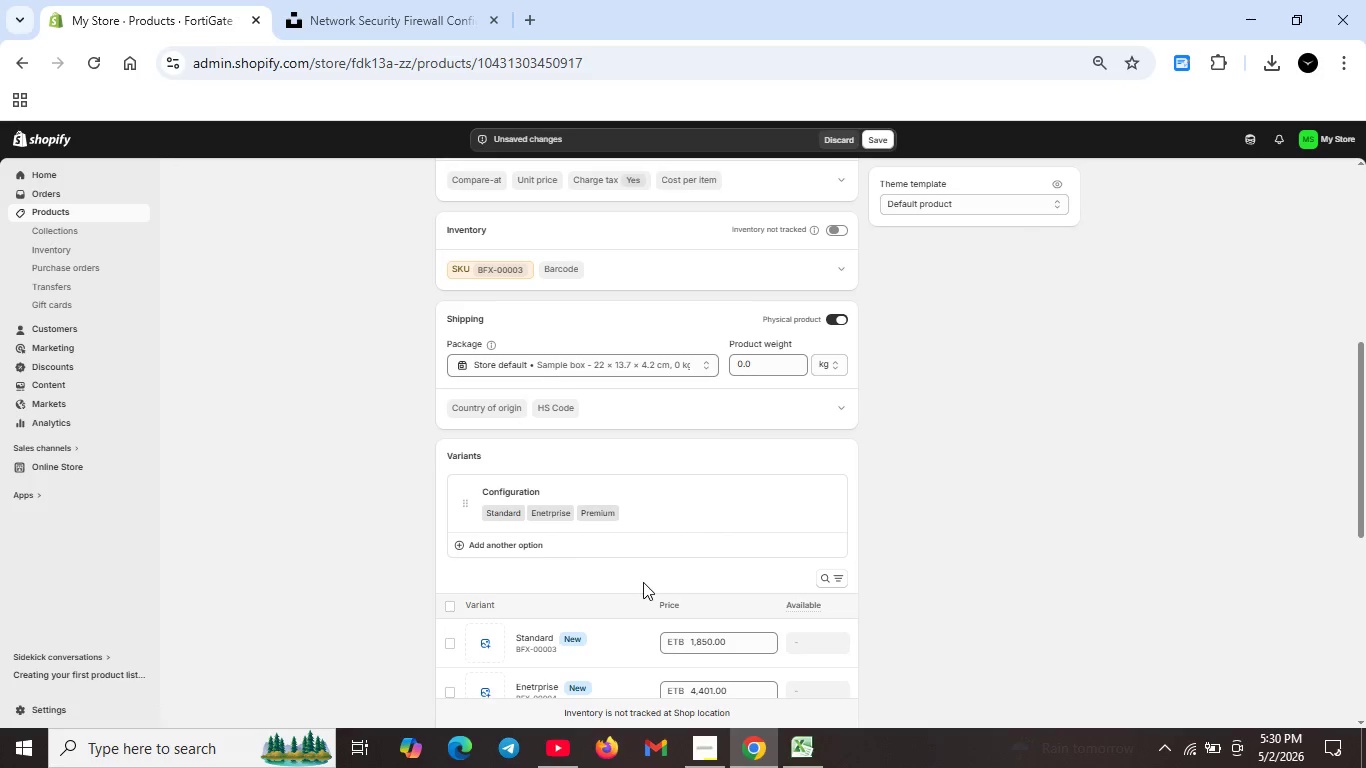 
scroll: coordinate [640, 582], scroll_direction: down, amount: 5.0
 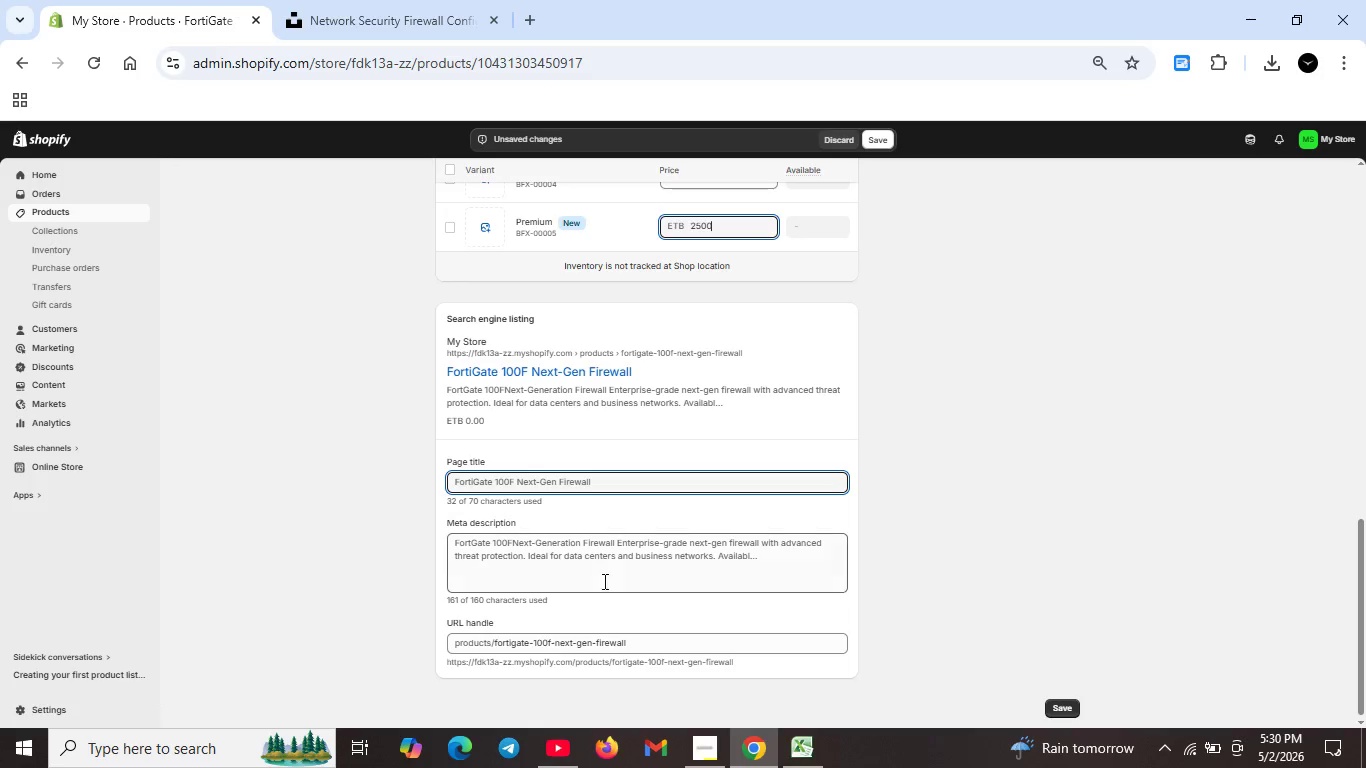 
left_click([603, 577])
 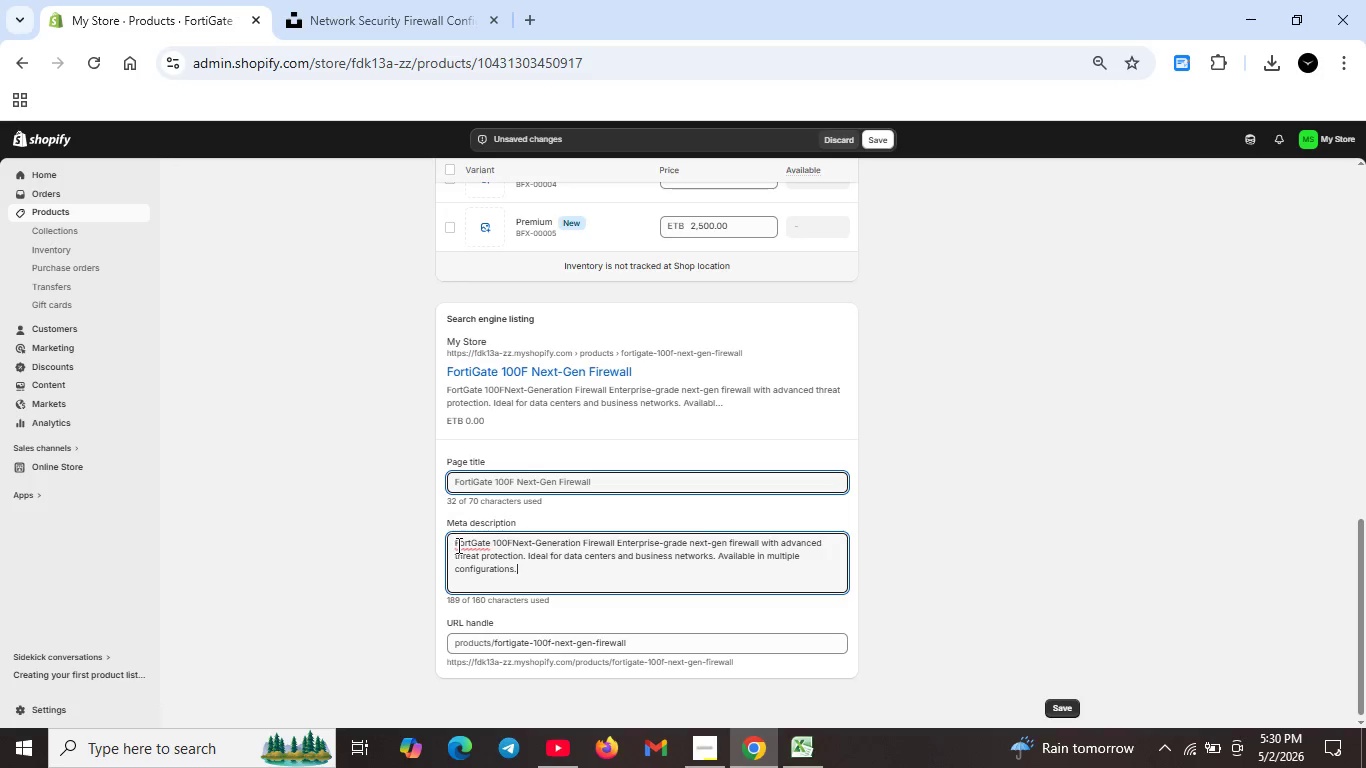 
left_click_drag(start_coordinate=[456, 545], to_coordinate=[533, 571])
 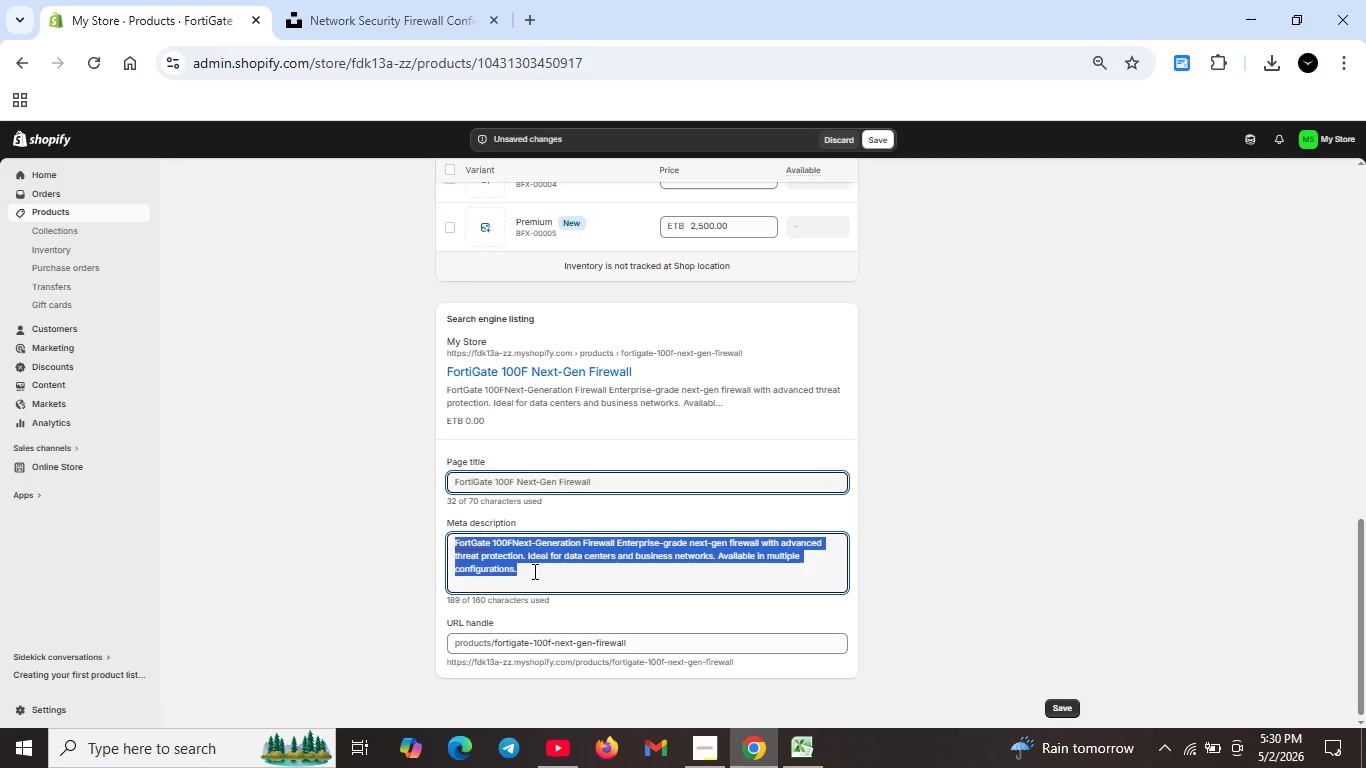 
key(Backspace)
type(FortGate)
 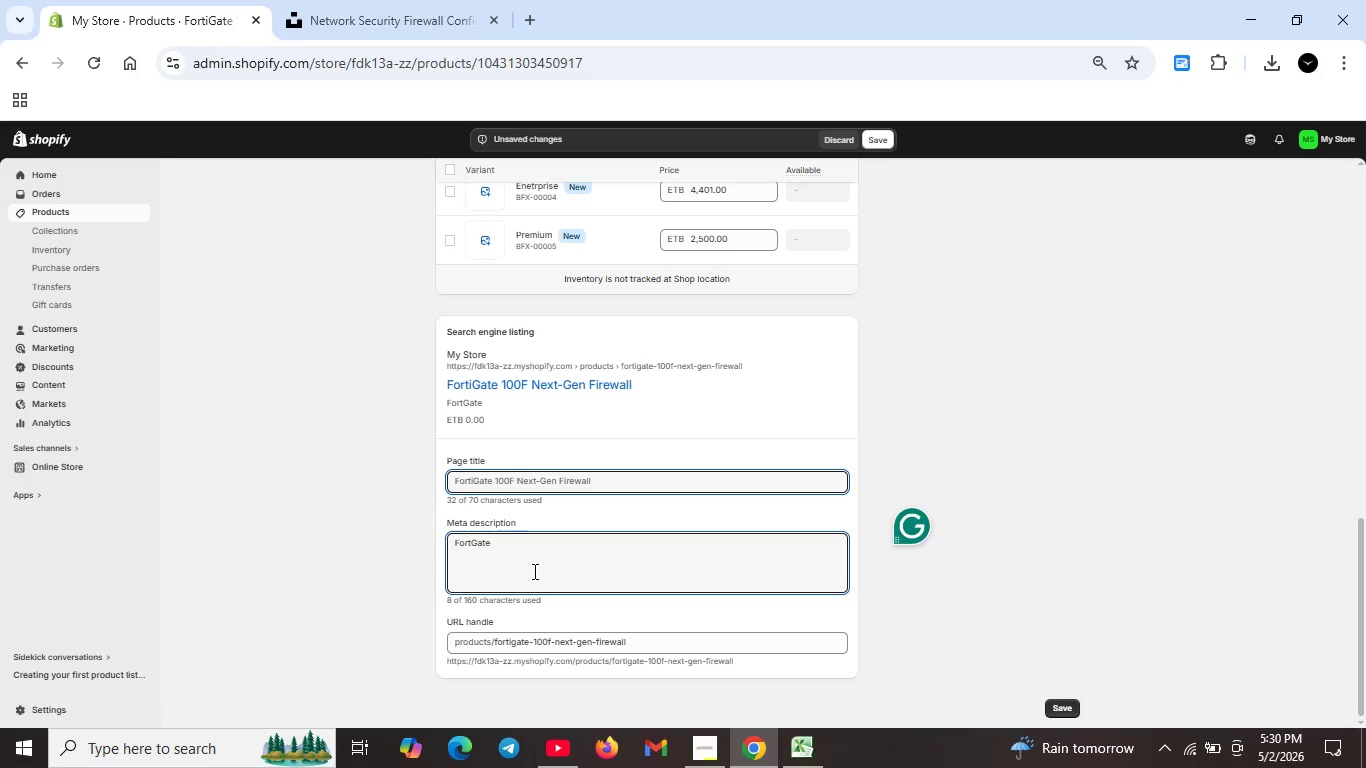 
key(ArrowLeft)
 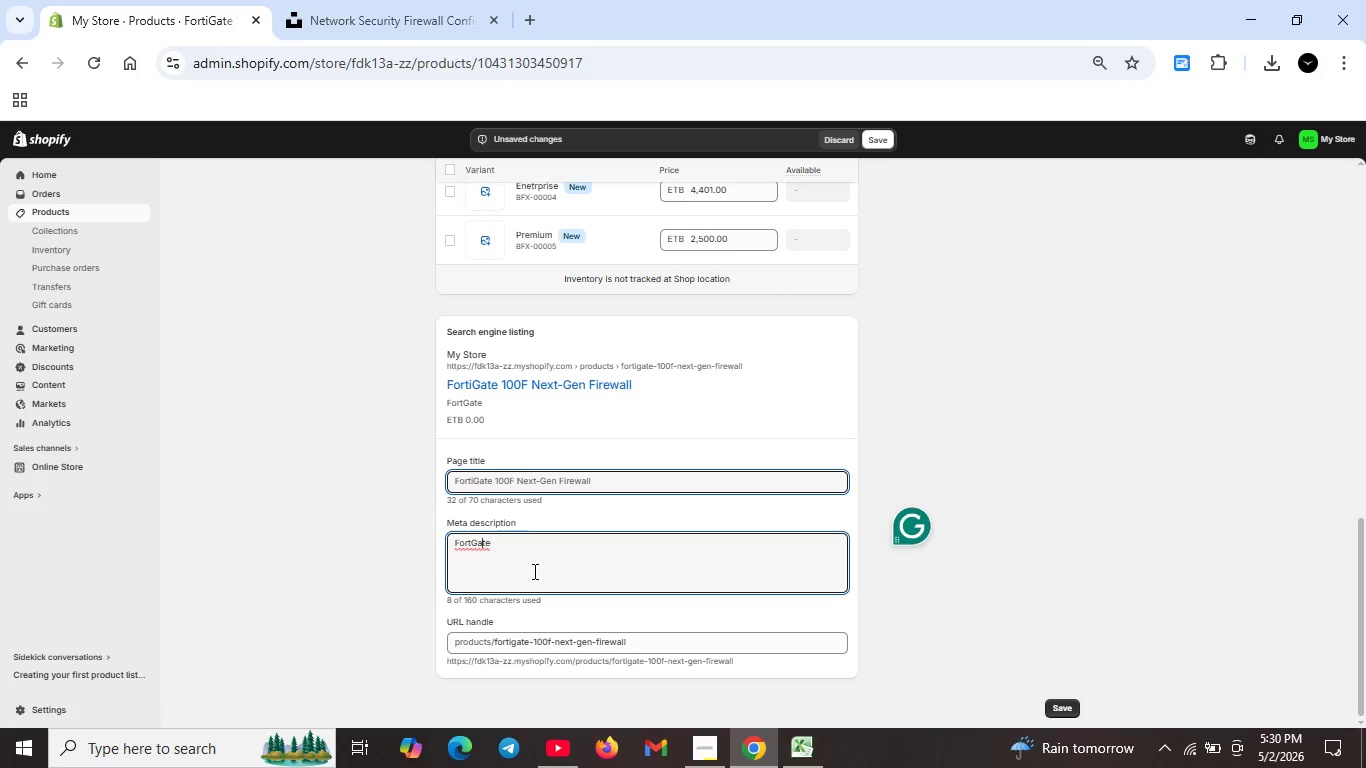 
key(ArrowLeft)
 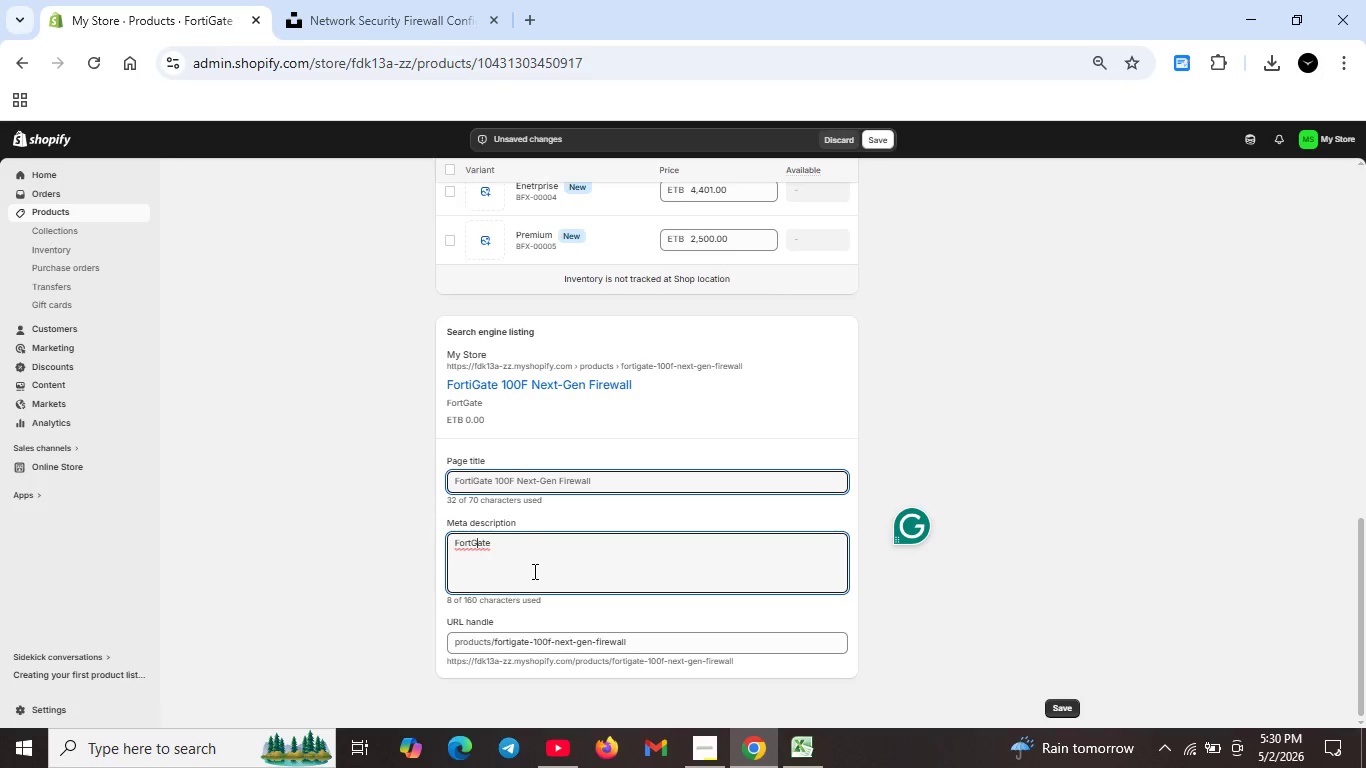 
key(ArrowLeft)
 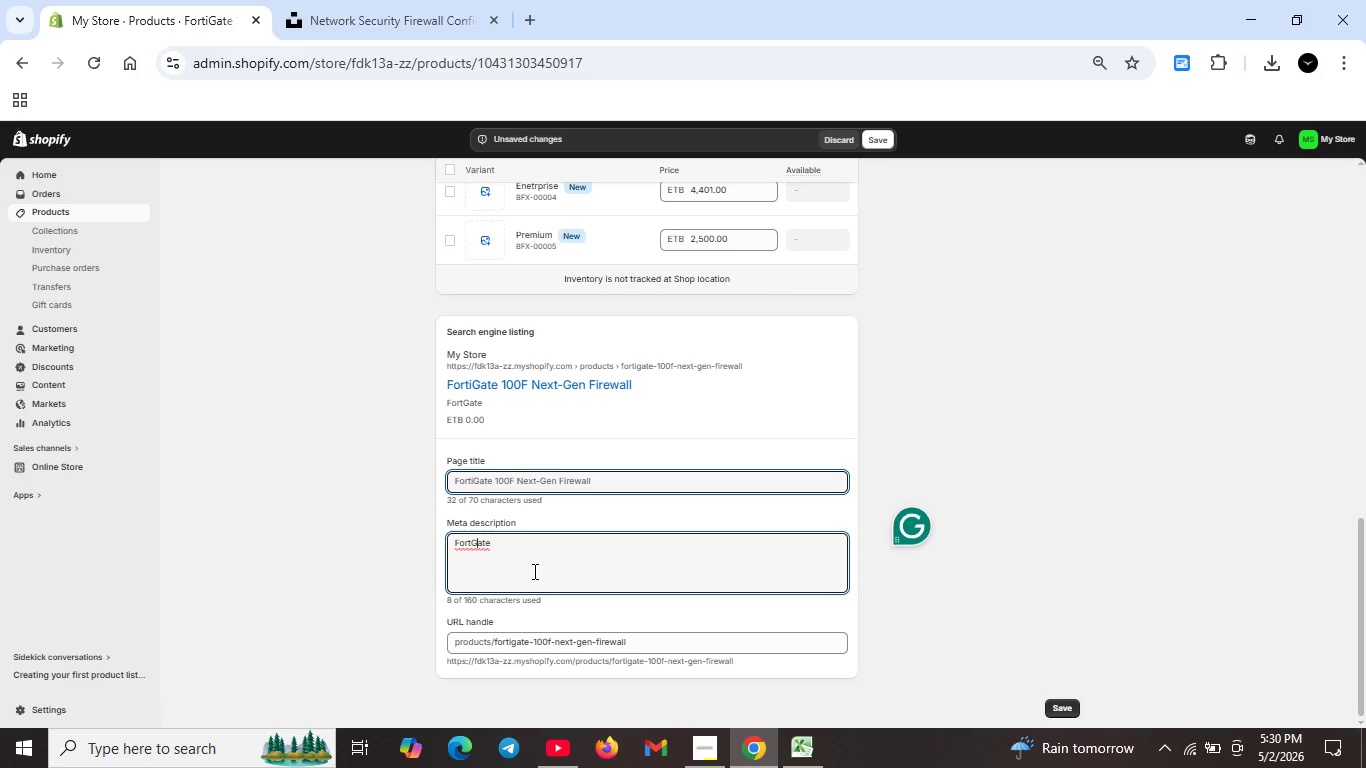 
key(ArrowLeft)
 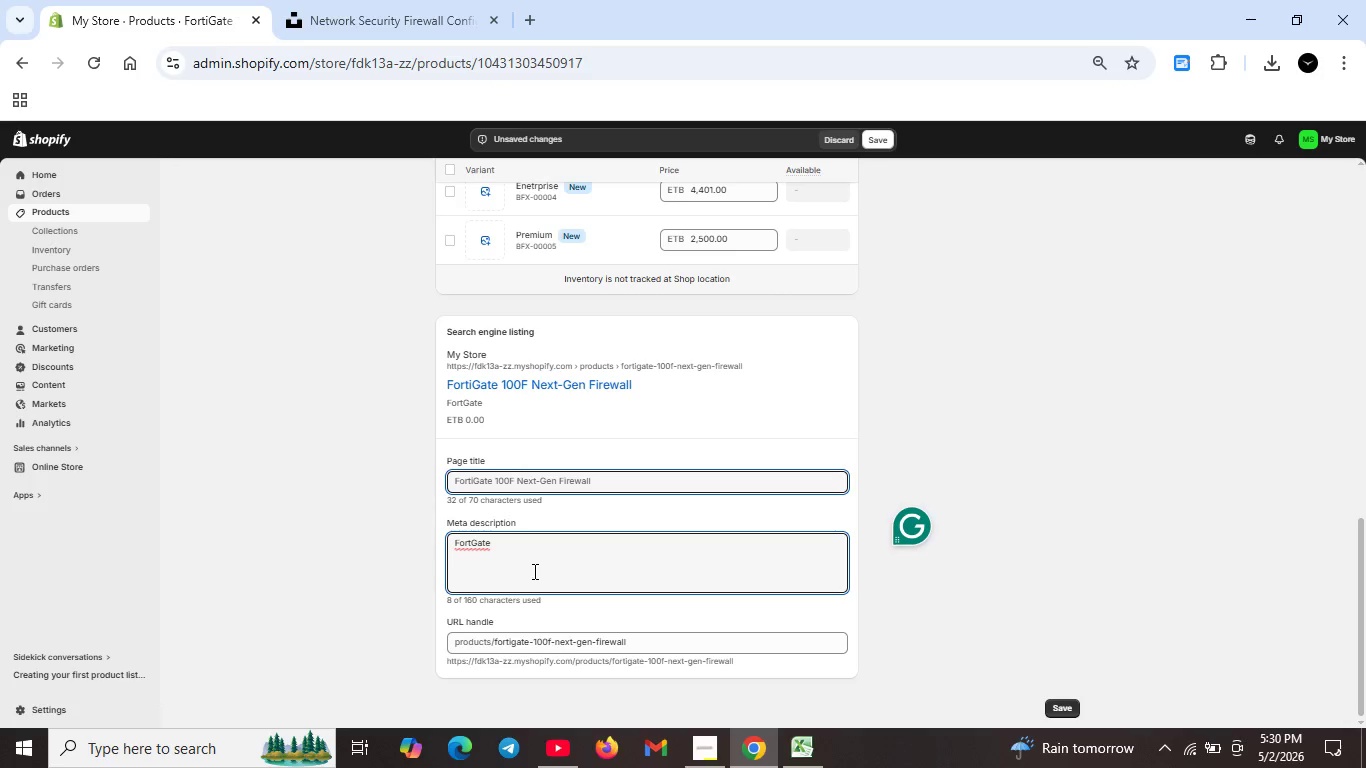 
key(I)
 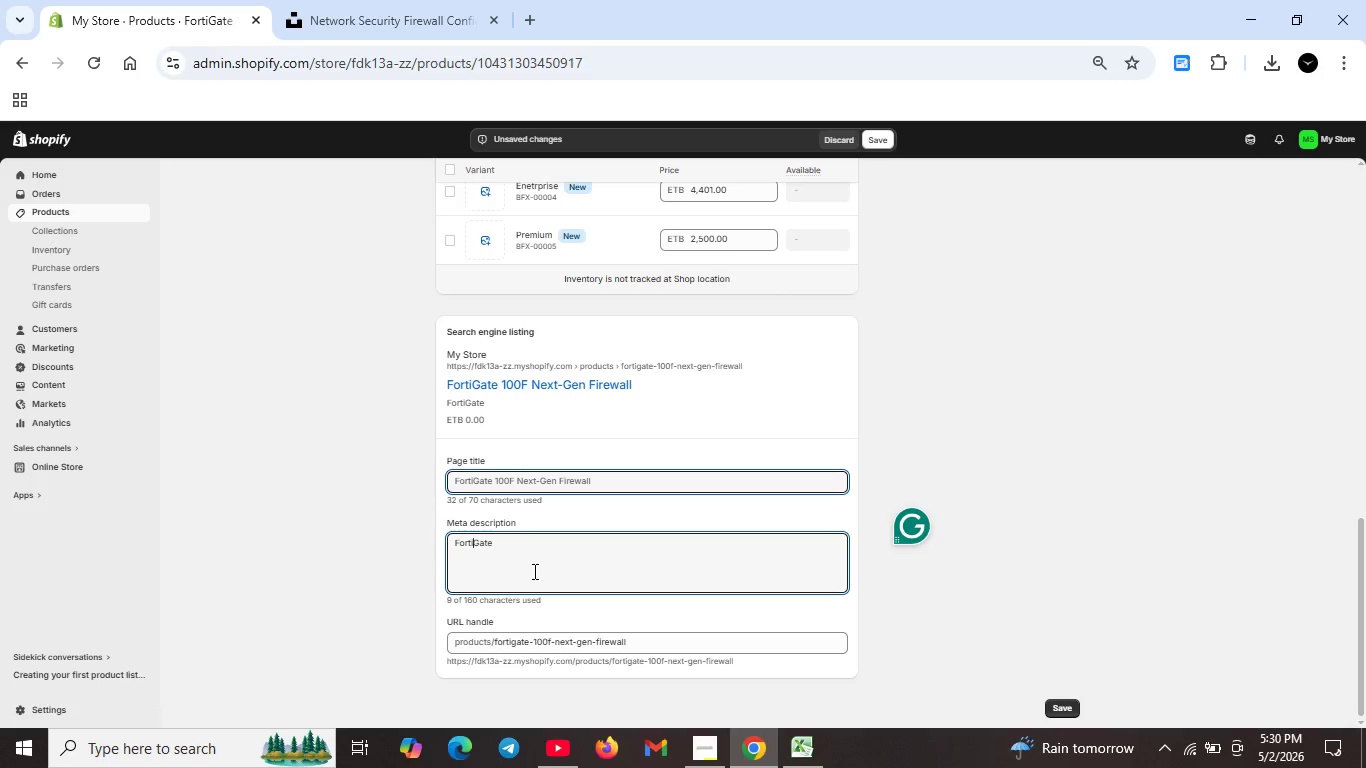 
key(ArrowRight)
 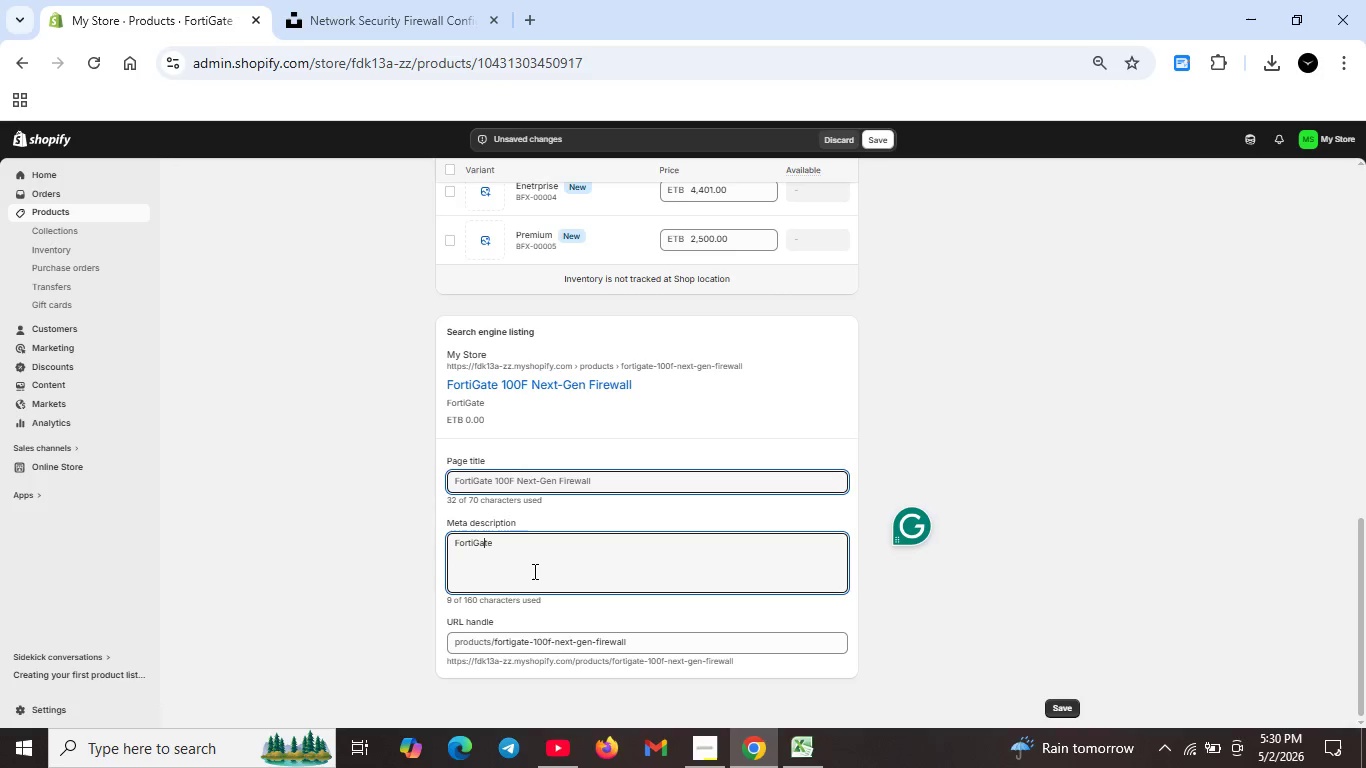 
key(ArrowRight)
 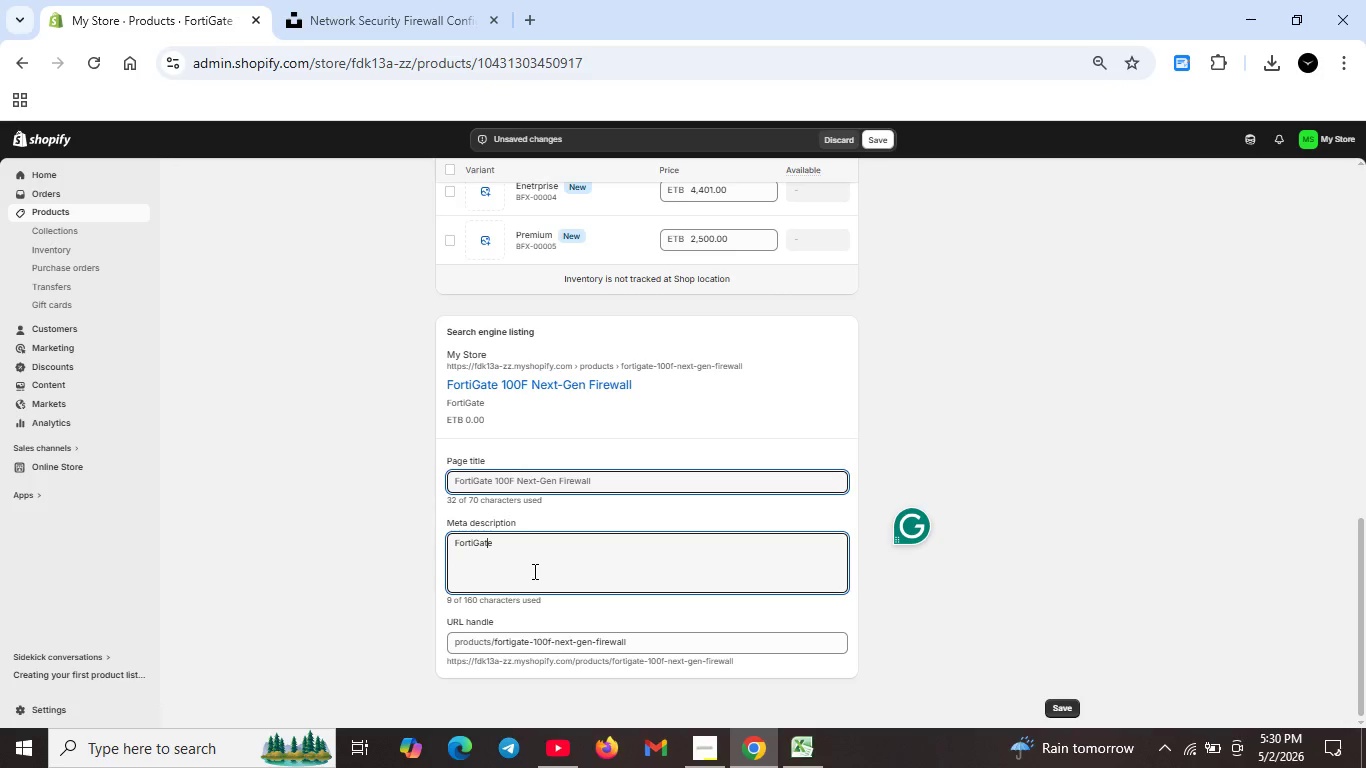 
key(ArrowRight)
 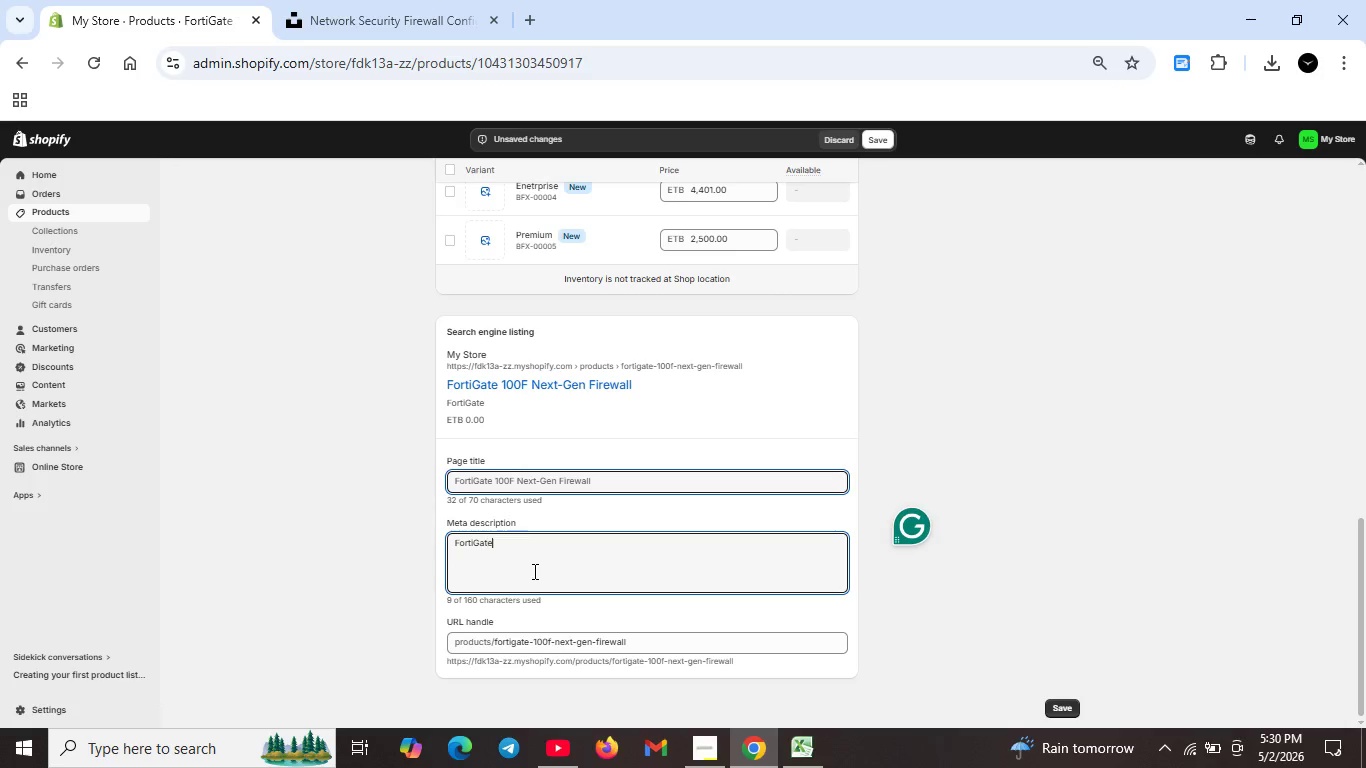 
key(ArrowRight)
 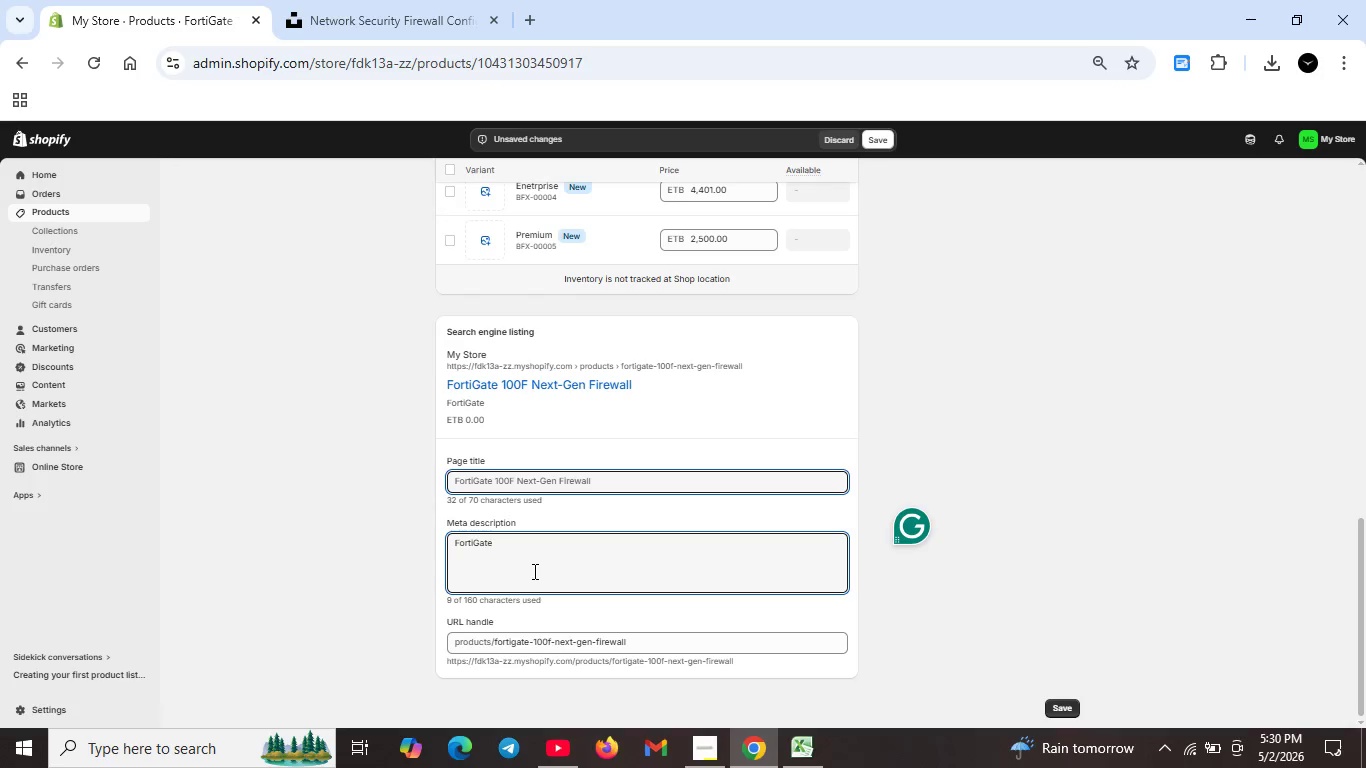 
type( 100F Next )
key(Backspace)
type(-Gen FIREWALL)
key(Backspace)
key(Backspace)
key(Backspace)
key(Backspace)
key(Backspace)
key(Backspace)
key(Backspace)
key(Backspace)
type(irewall-Enterprise V)
key(Backspace)
type(Network Security)
 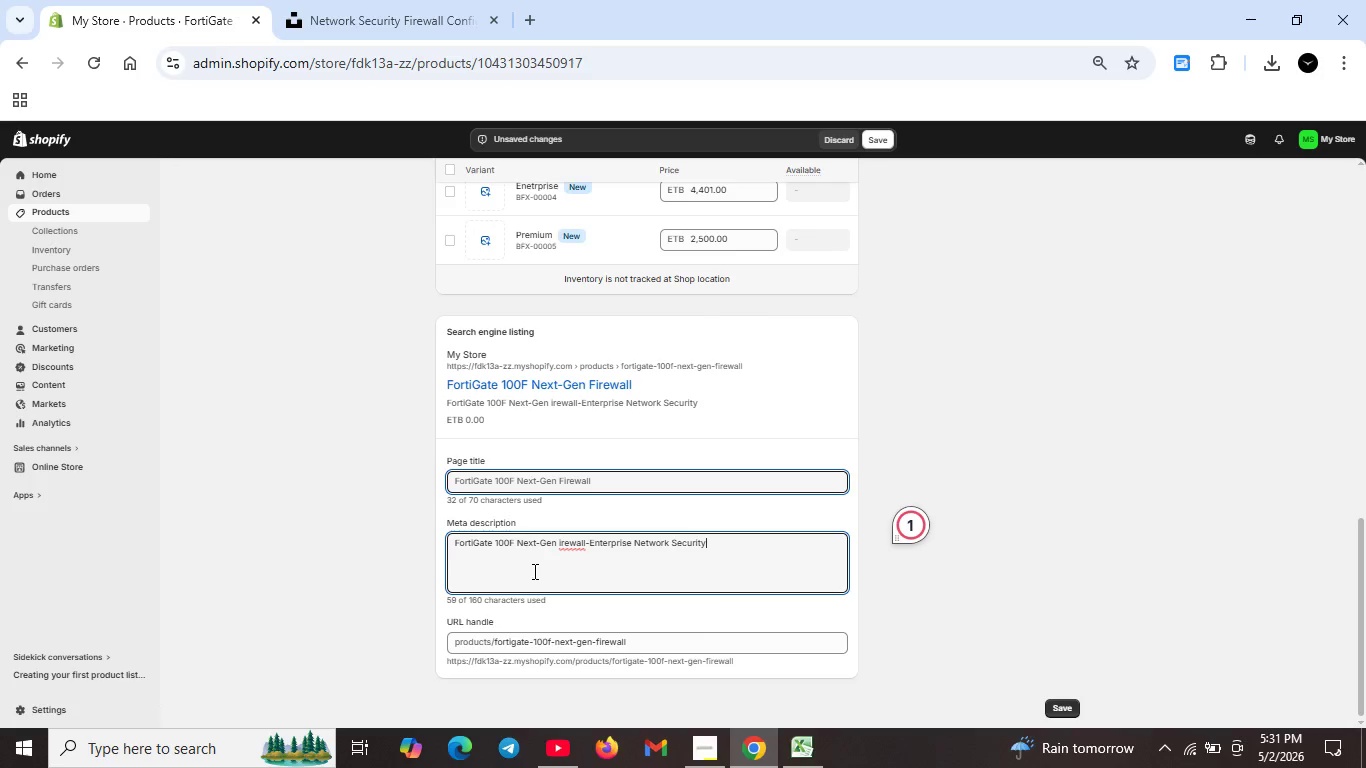 
hold_key(key=ArrowLeft, duration=1.5)
 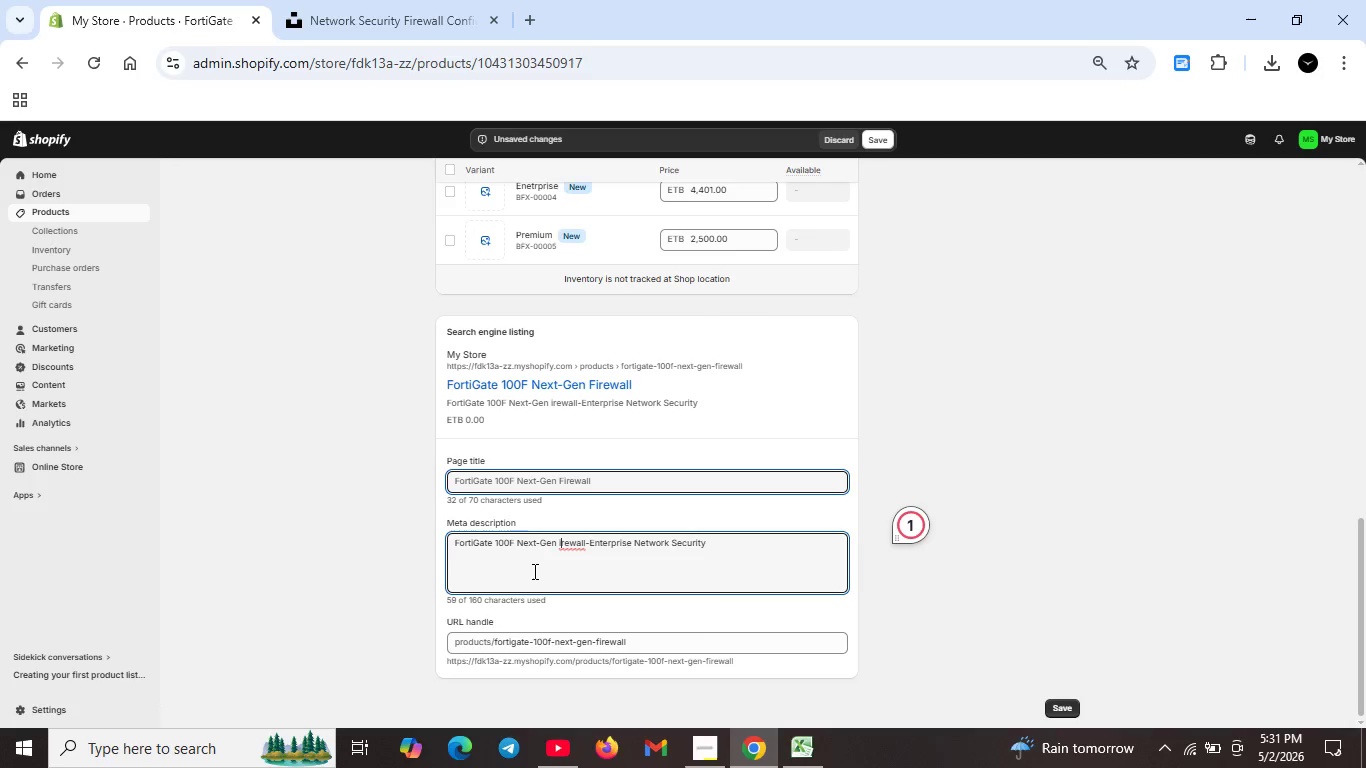 
hold_key(key=ArrowLeft, duration=0.34)
 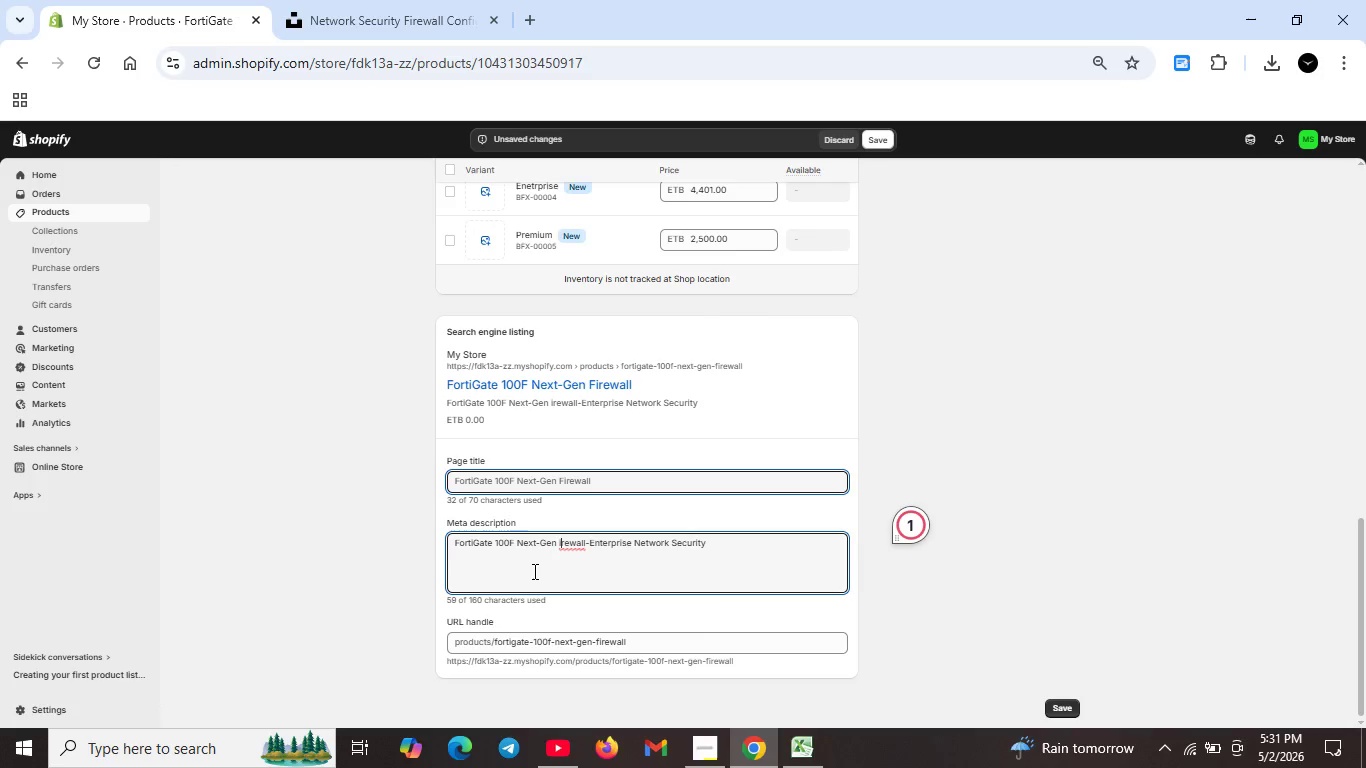 
key(ArrowLeft)
 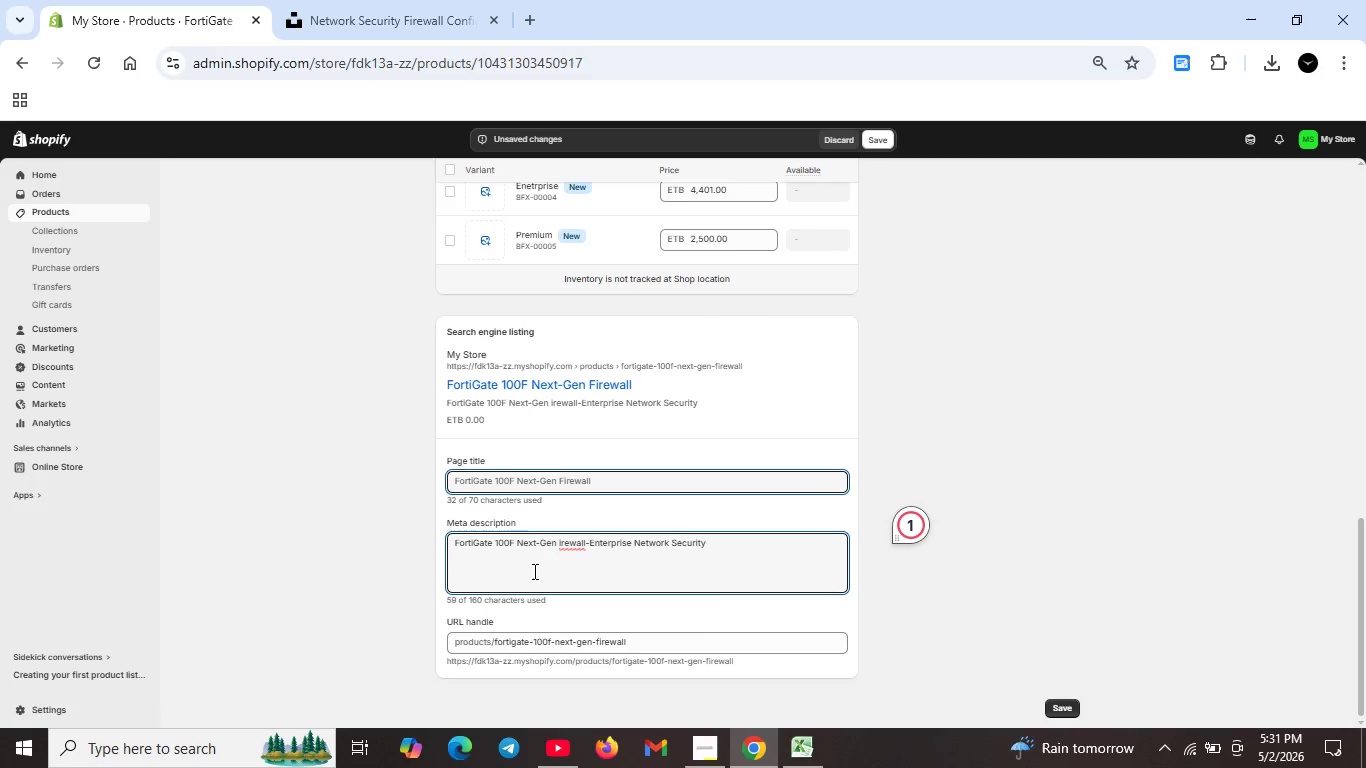 
key(CapsLock)
 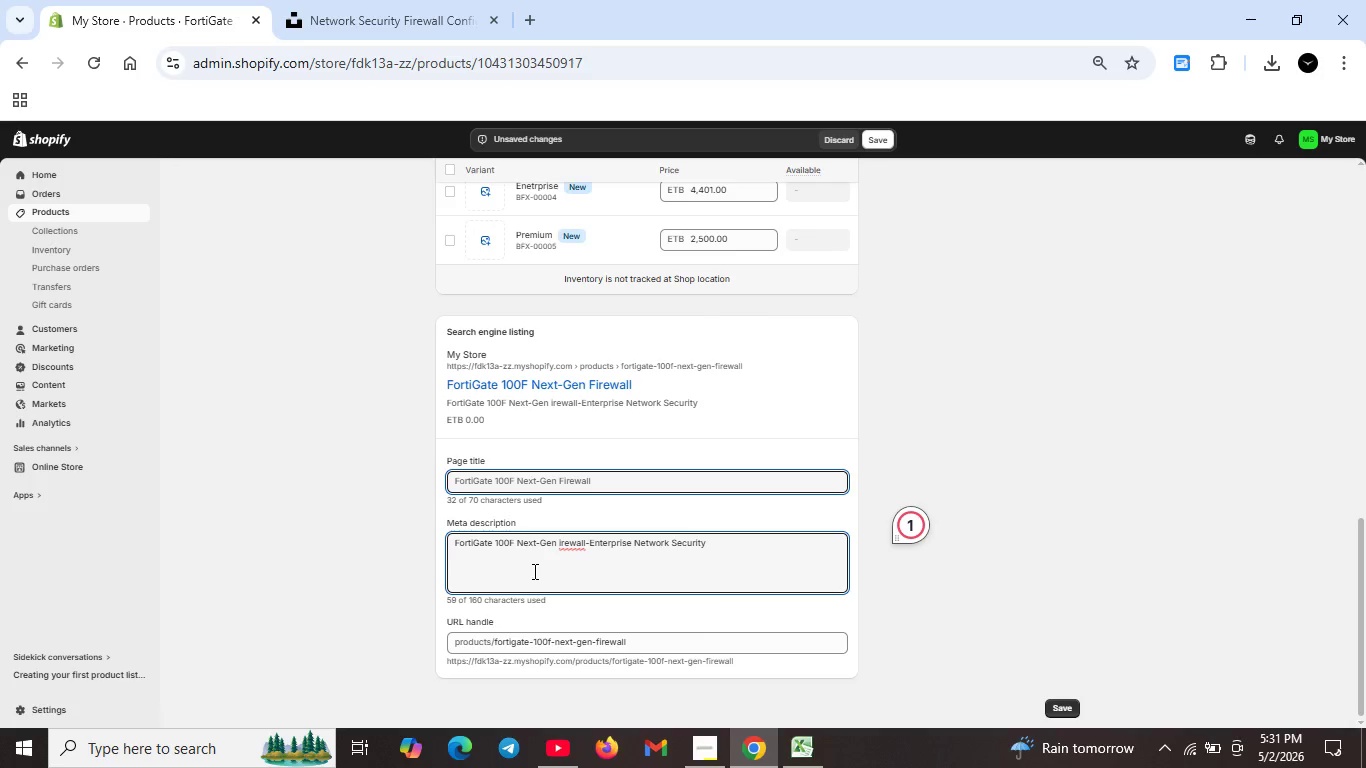 
key(F)
 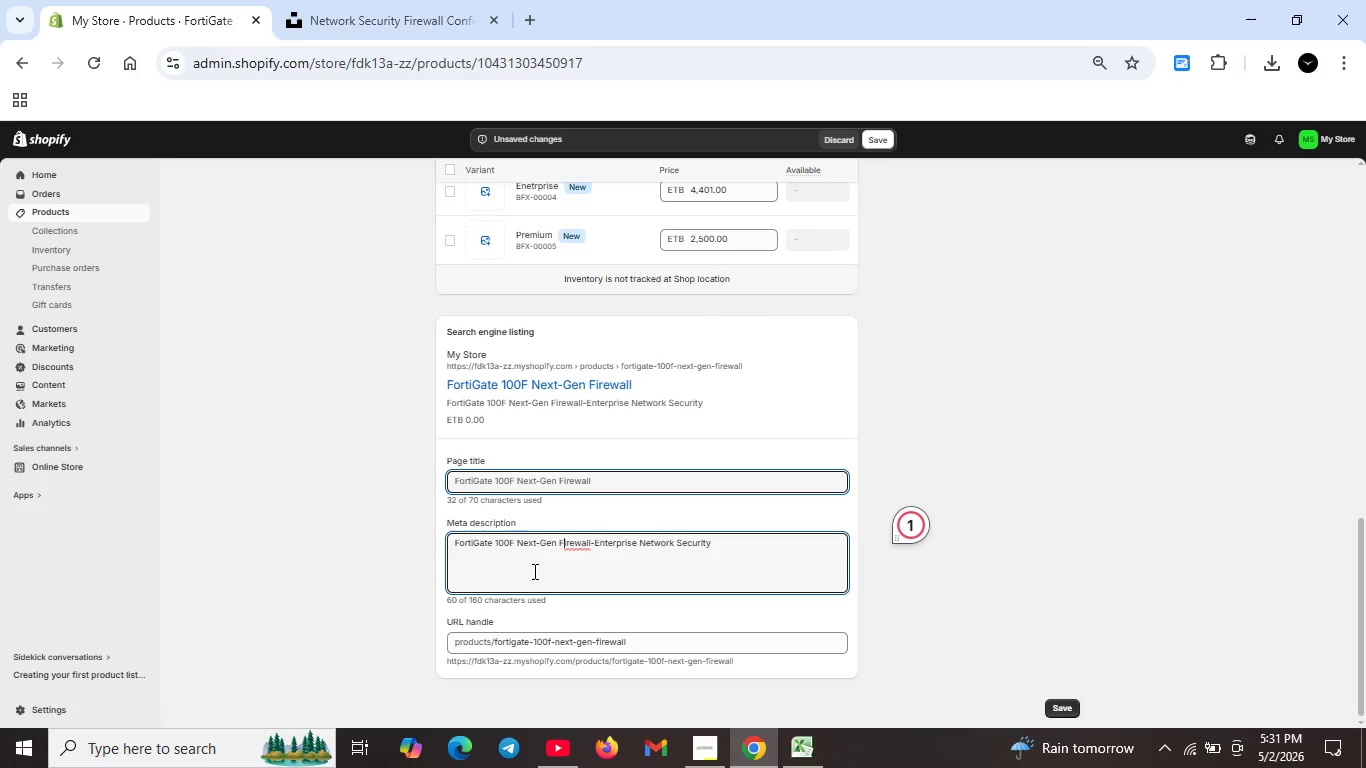 
key(CapsLock)
 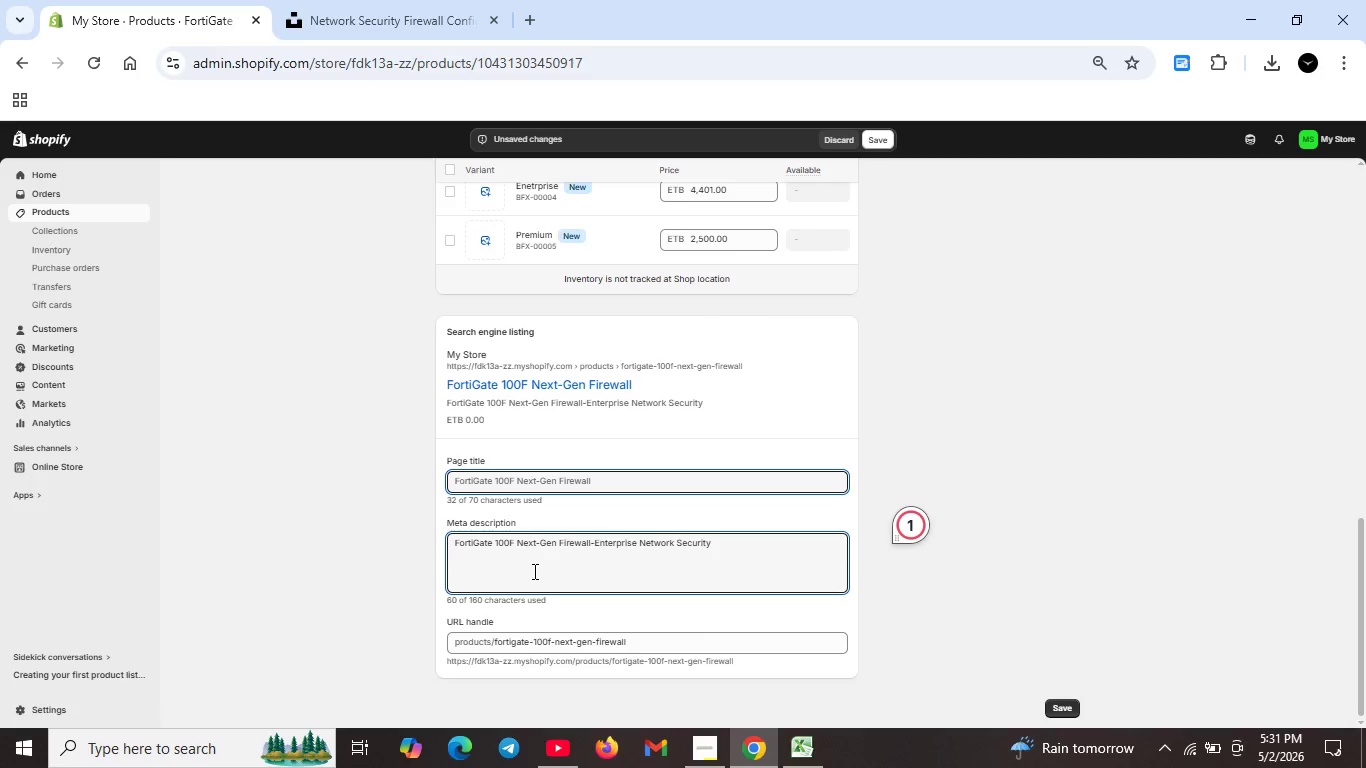 
hold_key(key=ArrowRight, duration=1.5)
 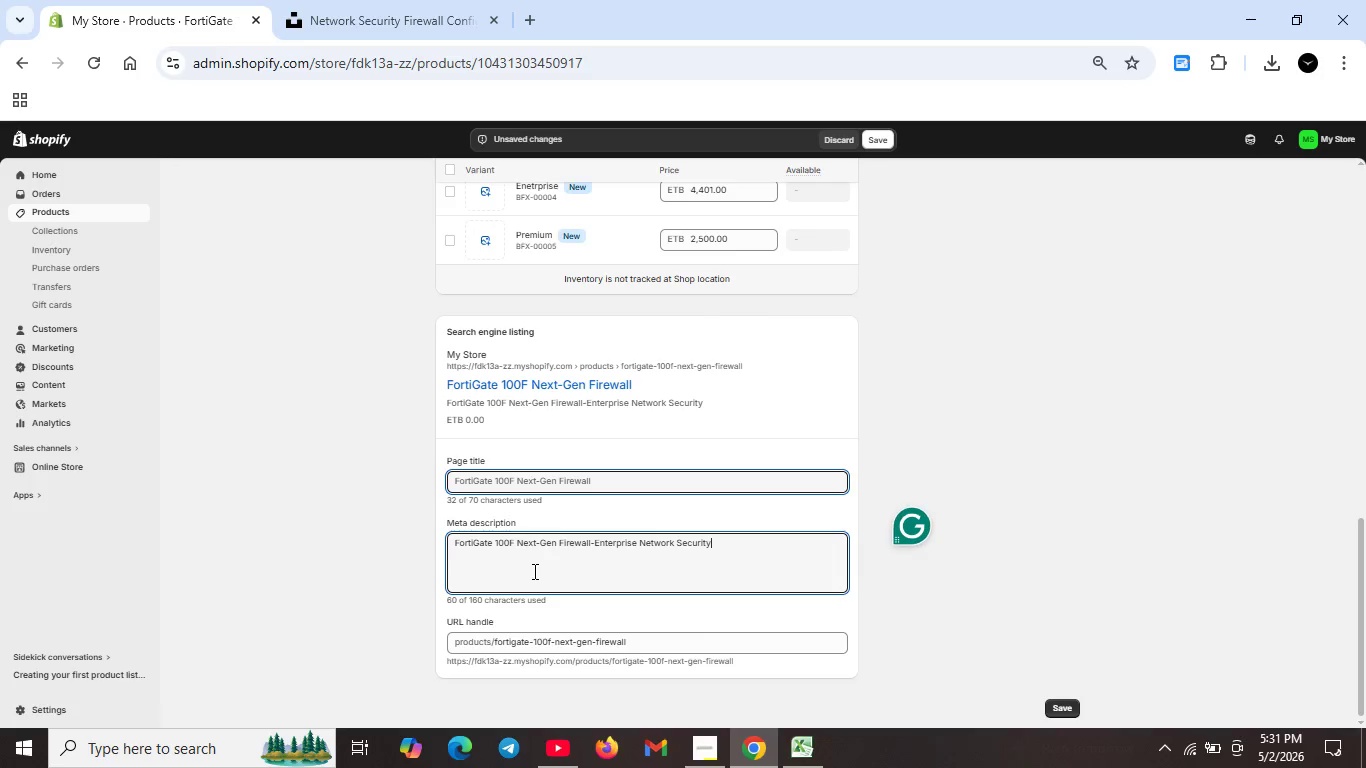 
hold_key(key=ArrowRight, duration=0.92)
 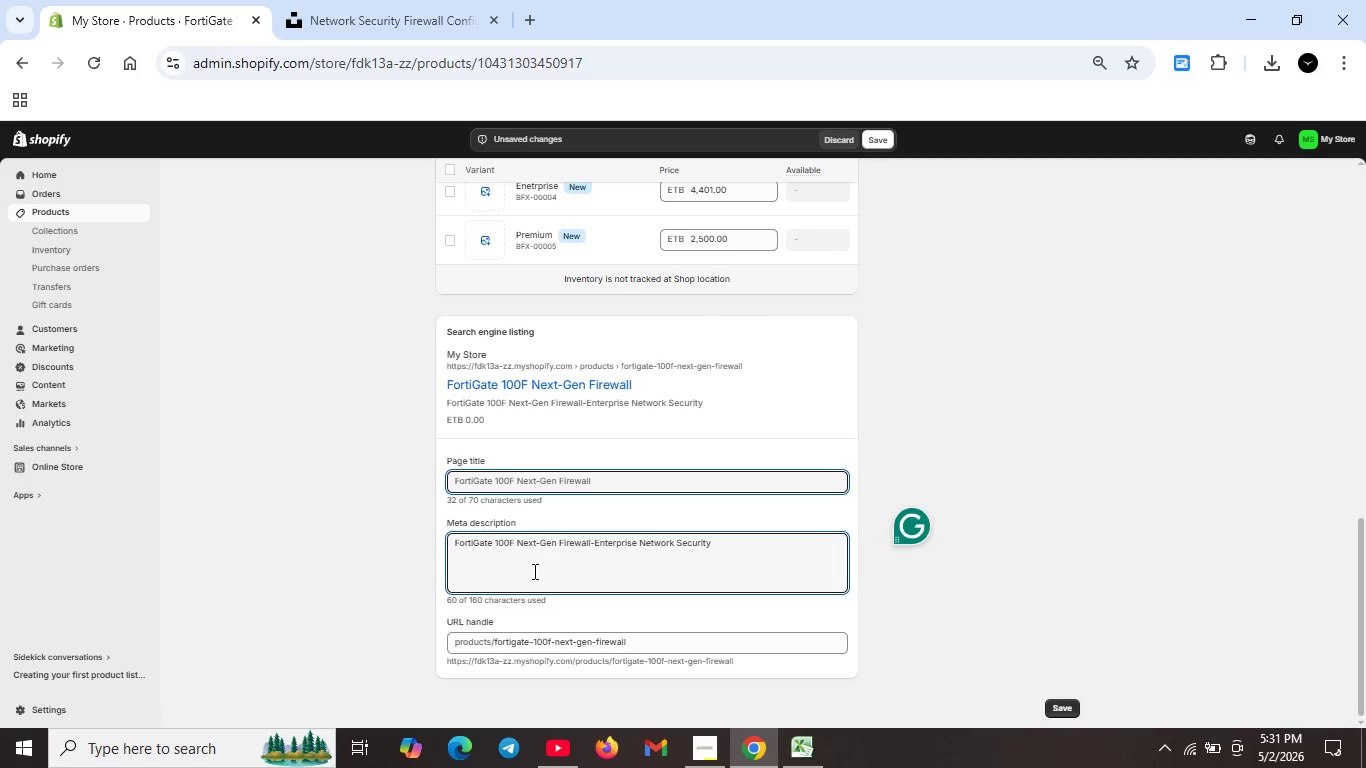 
key(ArrowRight)
 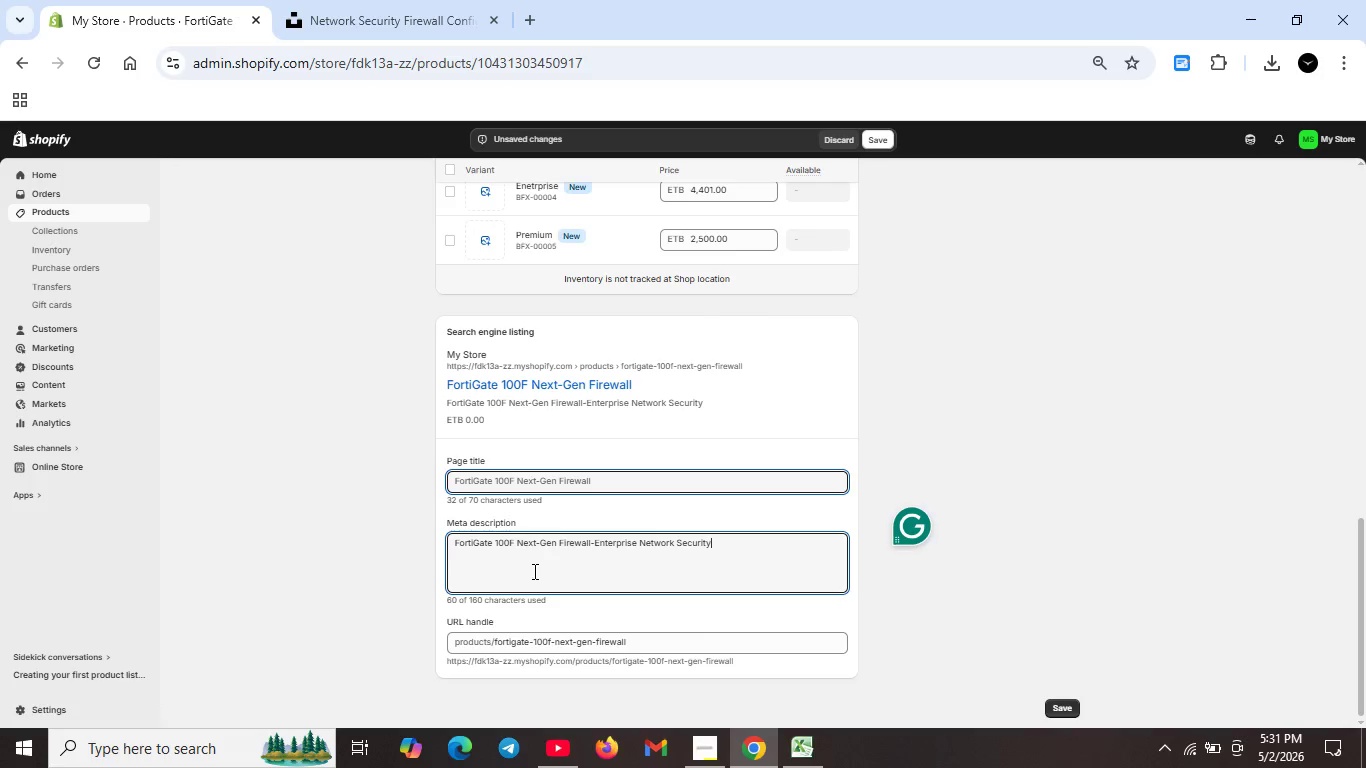 
key(ArrowRight)
 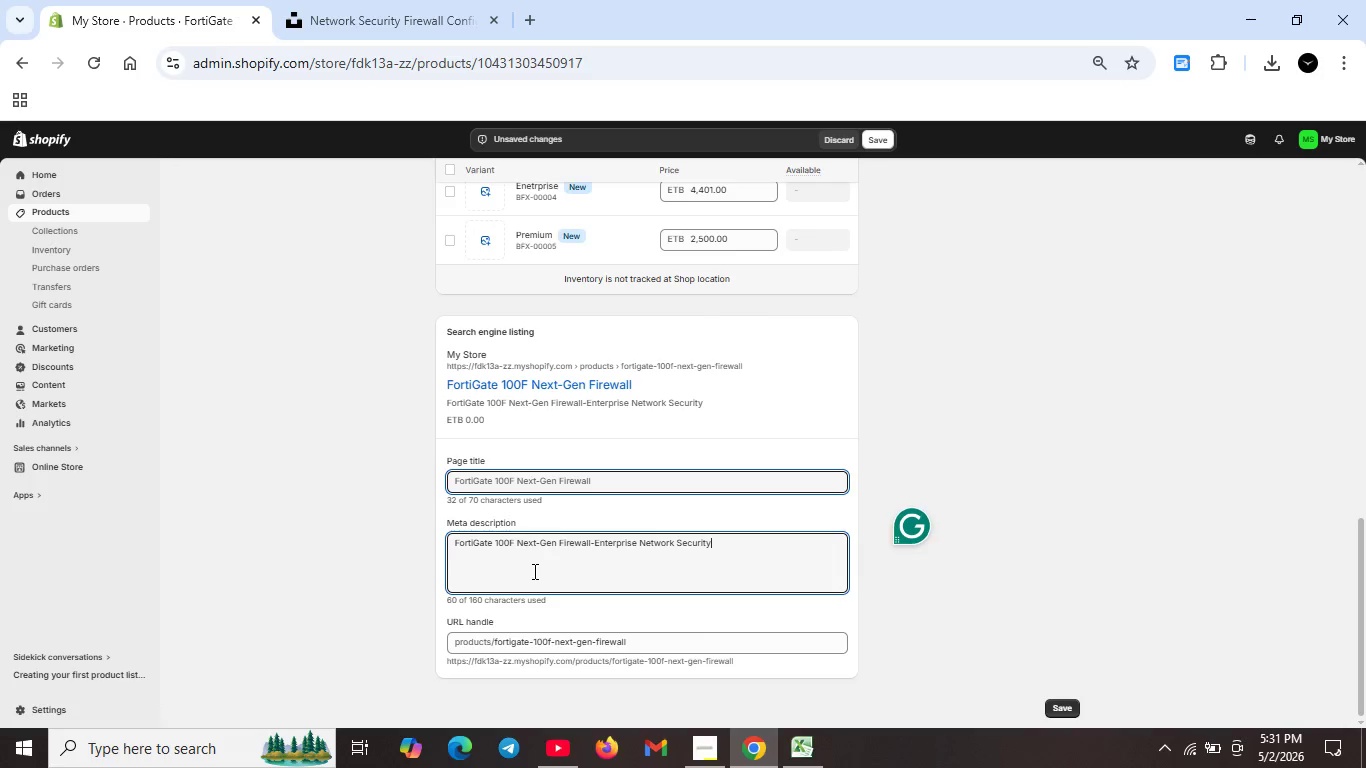 
key(ArrowRight)
 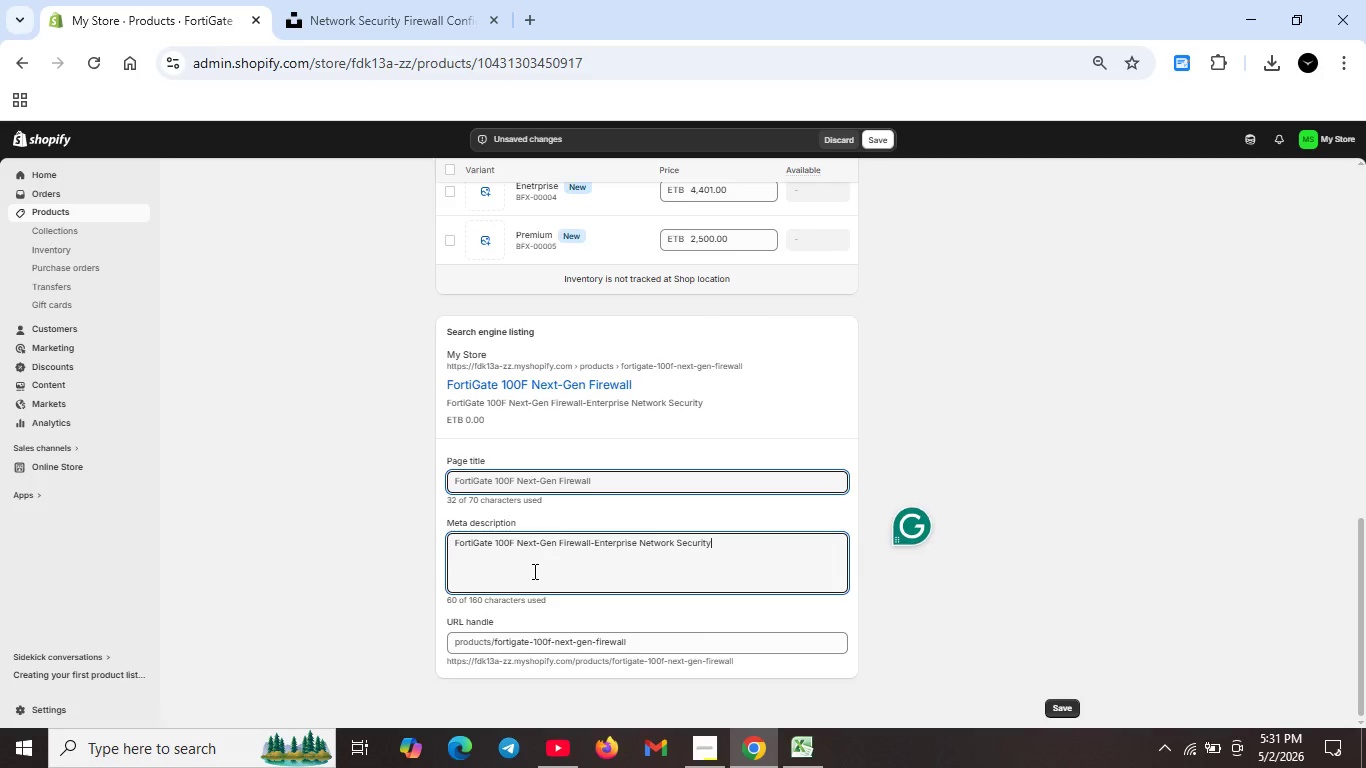 
key(ArrowRight)
 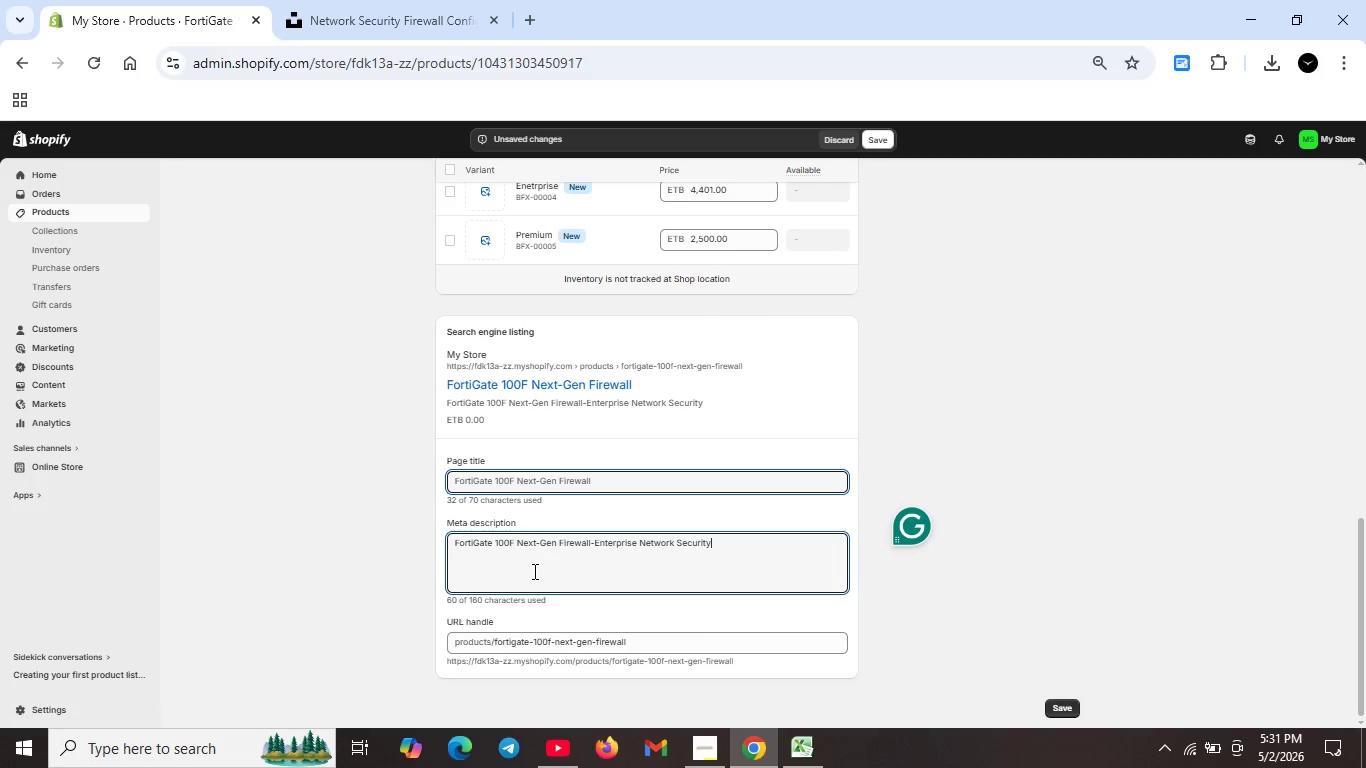 
key(Period)
 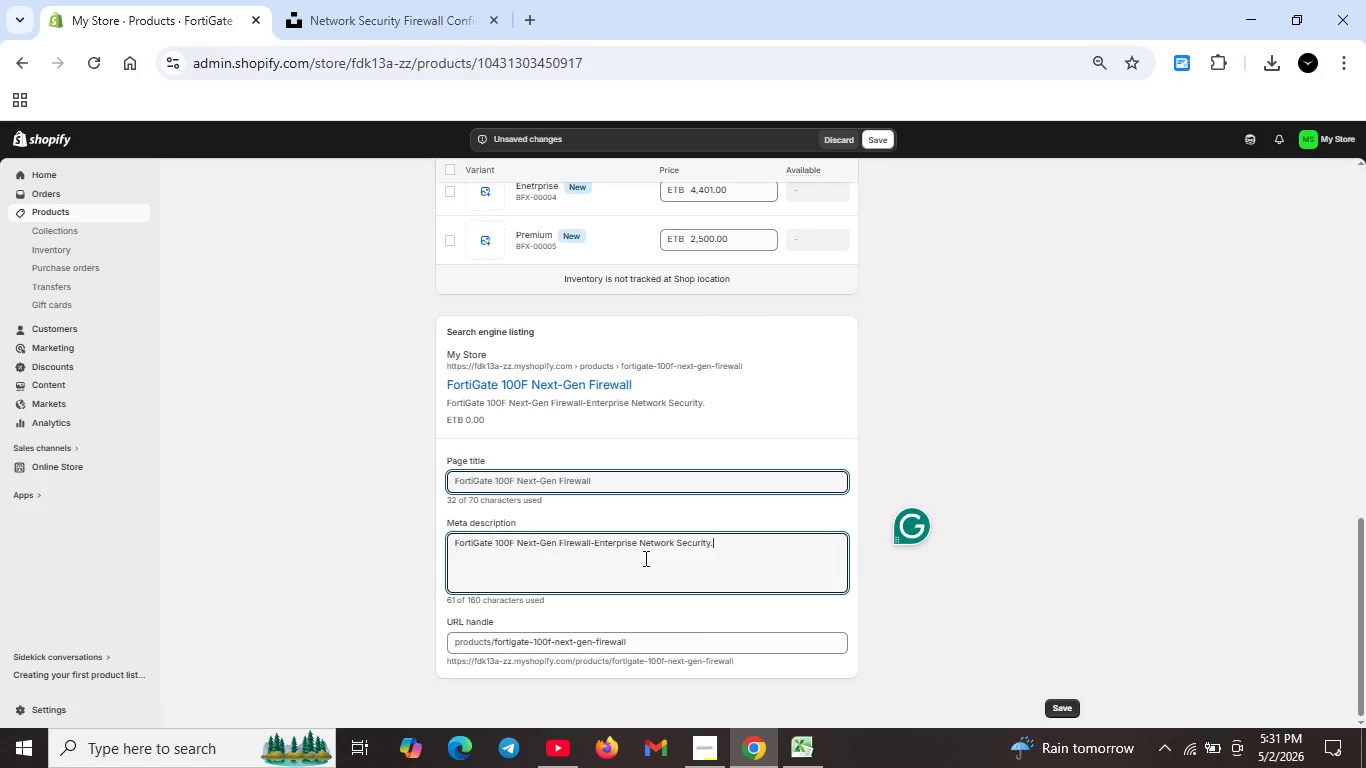 
wait(9.8)
 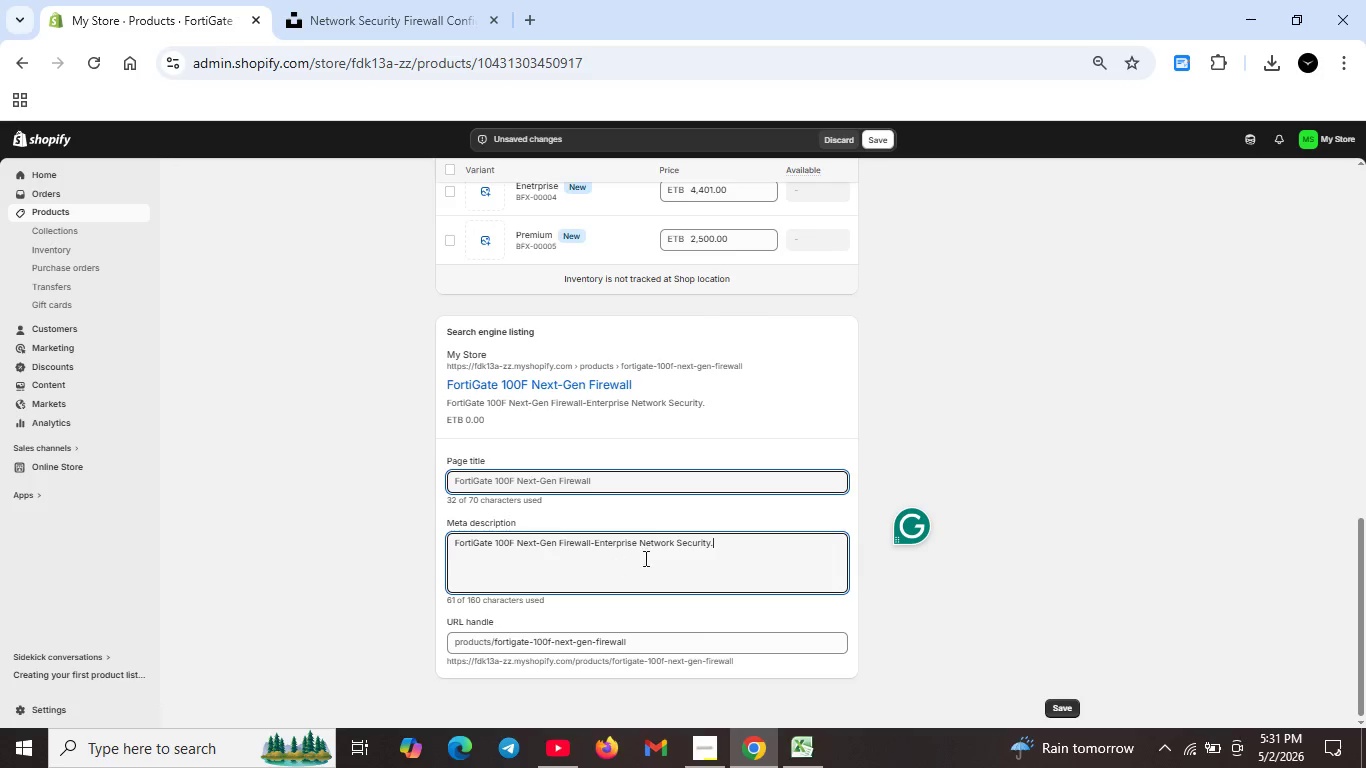 
left_click_drag(start_coordinate=[637, 546], to_coordinate=[726, 544])
 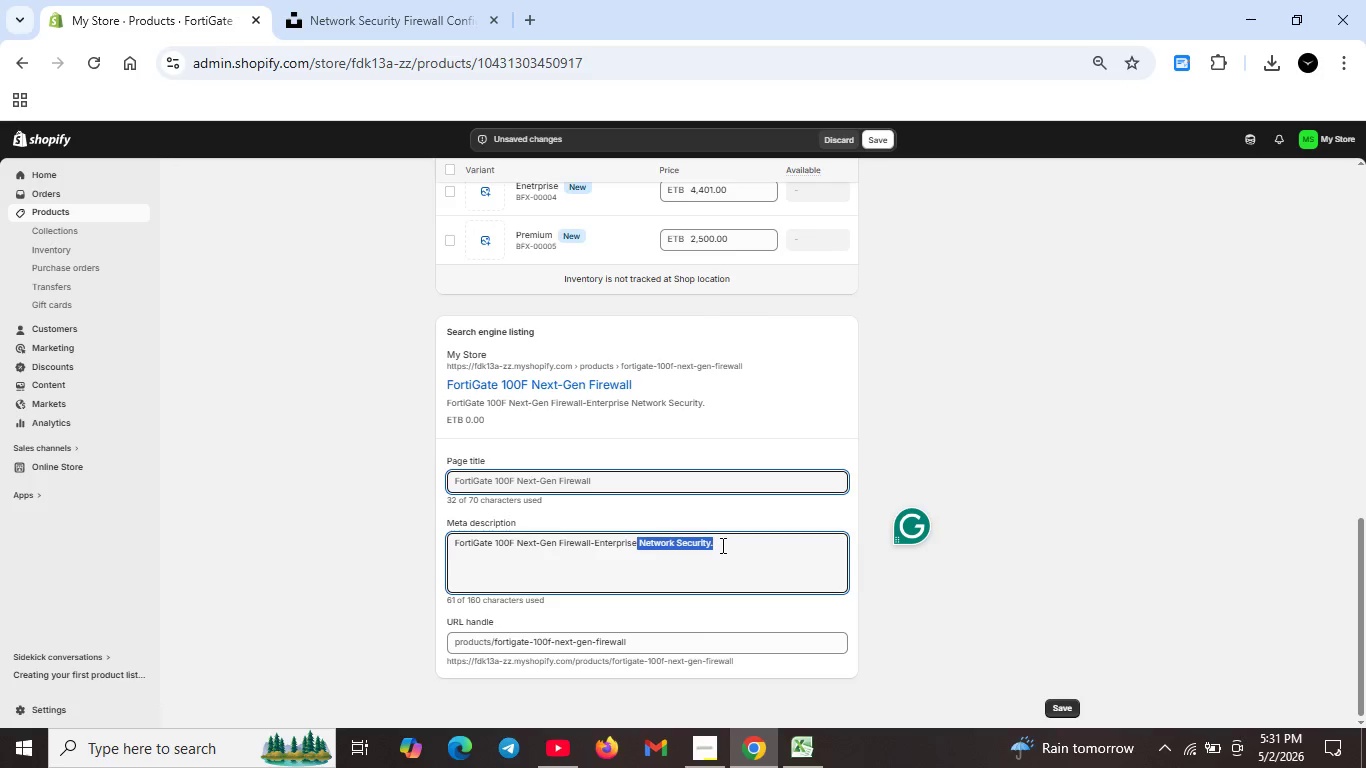 
key(Backspace)
type(networks)
 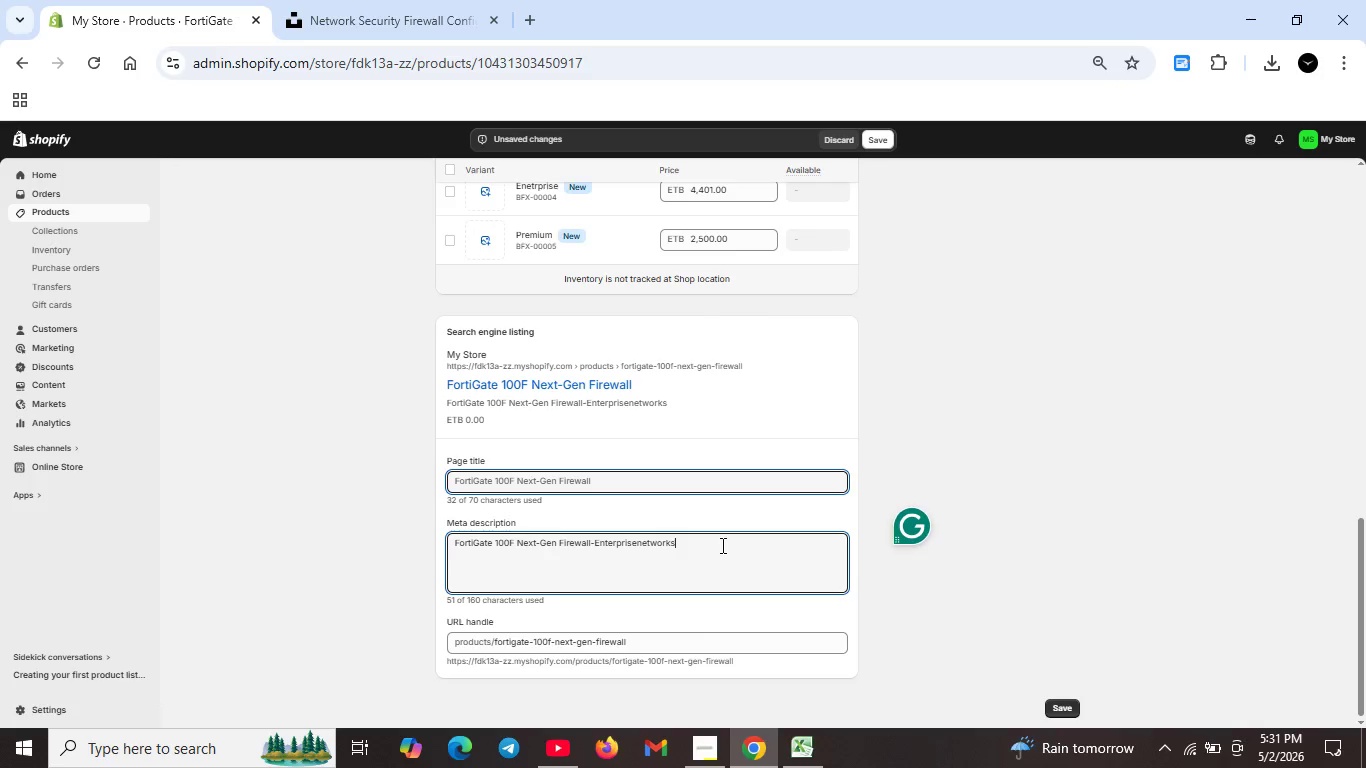 
key(ArrowLeft)
 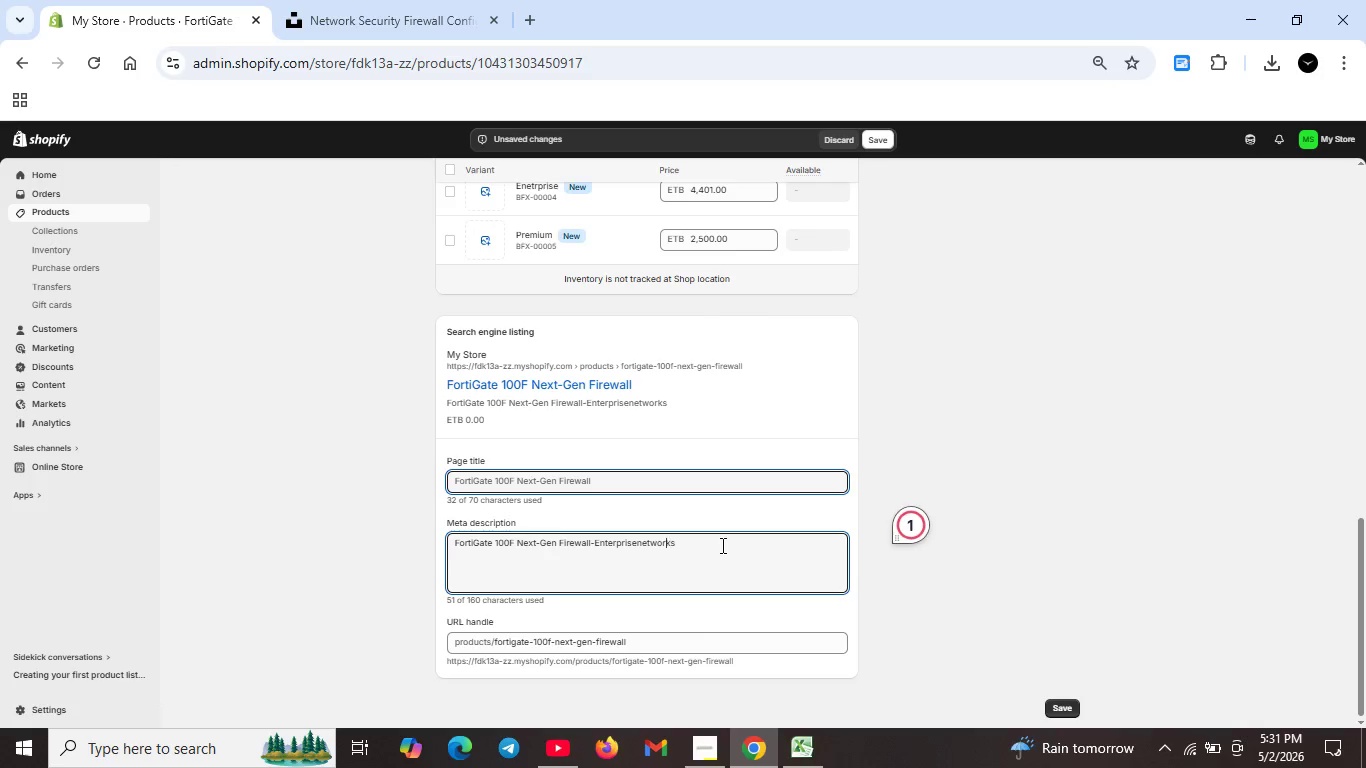 
key(ArrowLeft)
 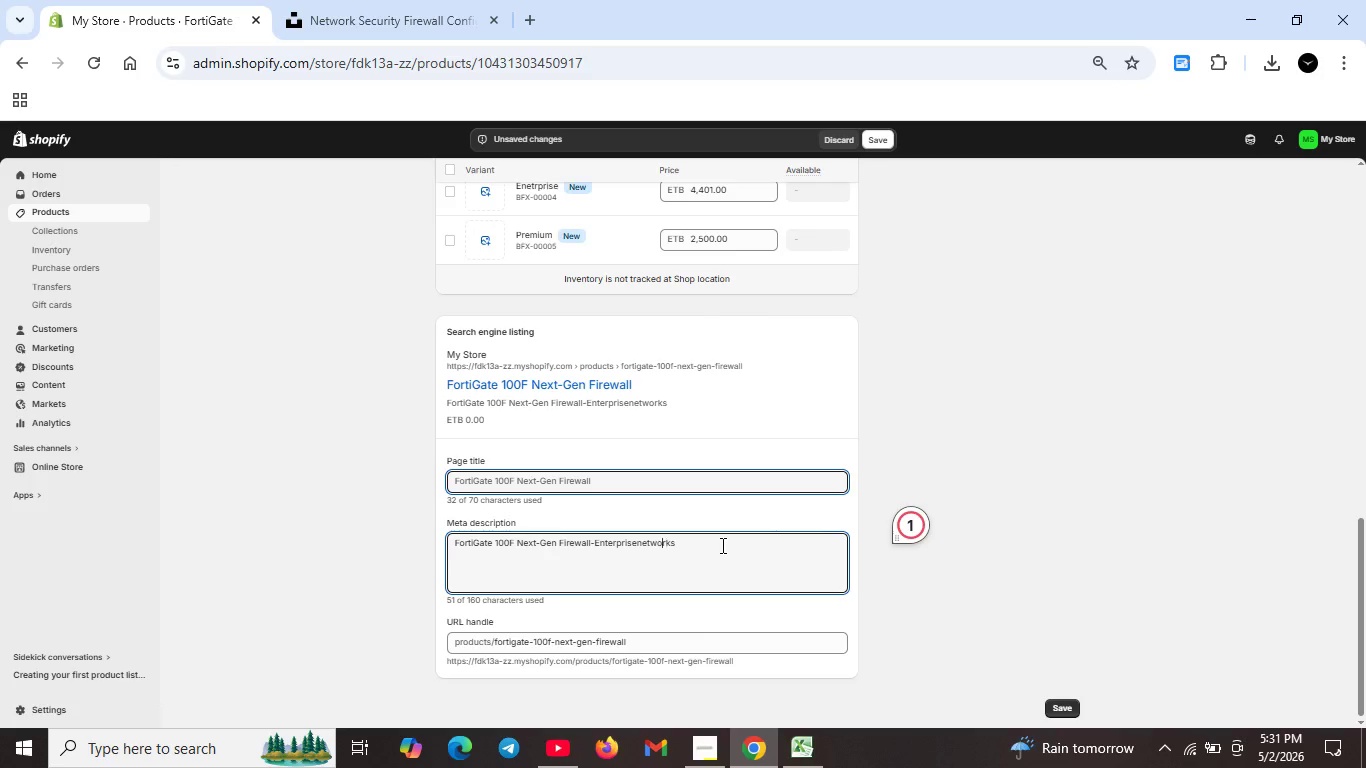 
key(ArrowLeft)
 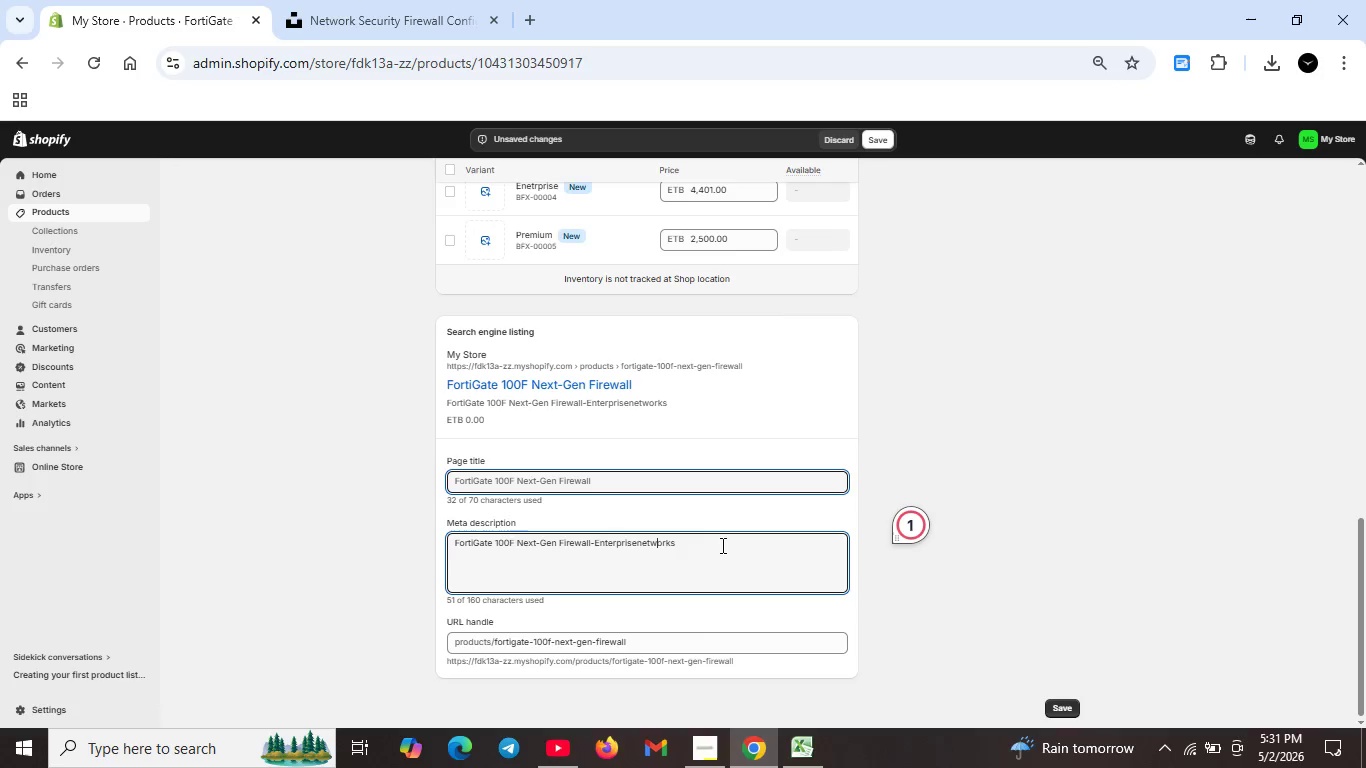 
key(ArrowLeft)
 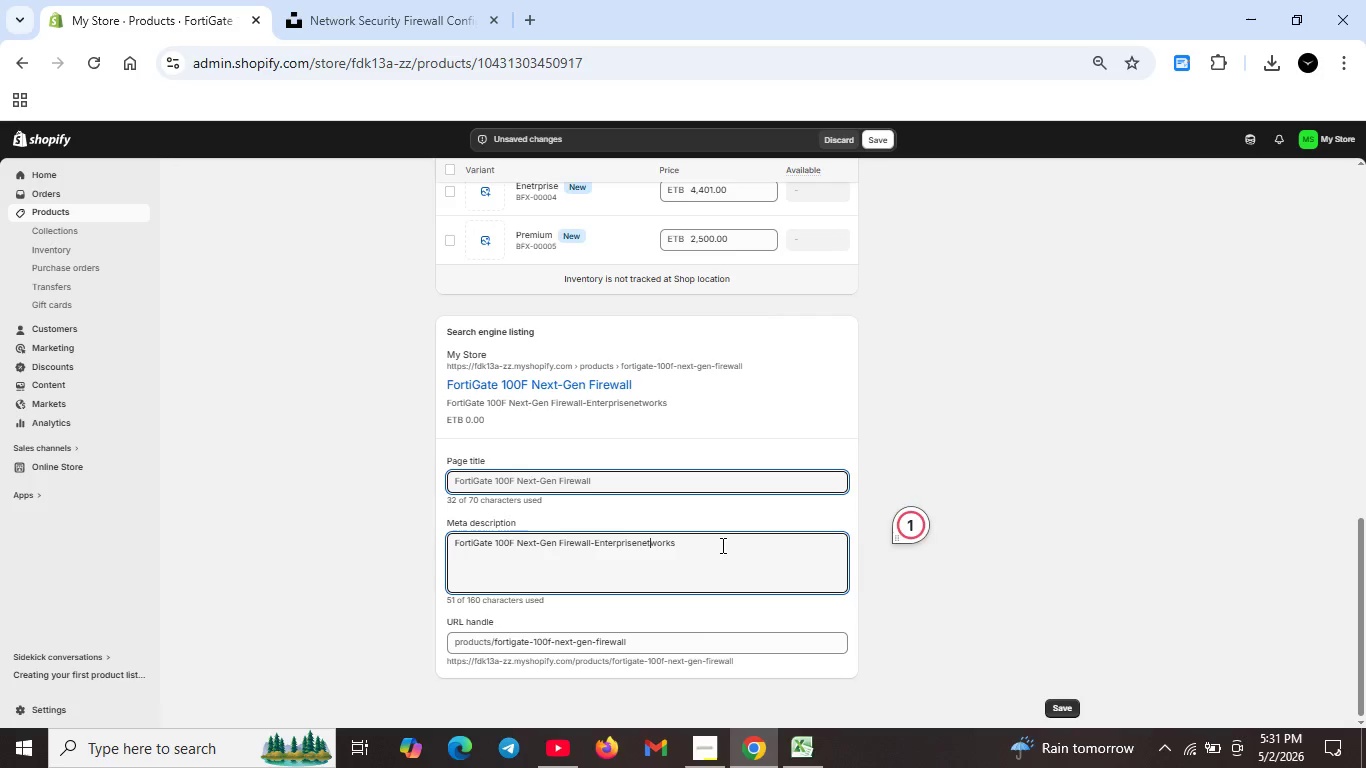 
key(ArrowLeft)
 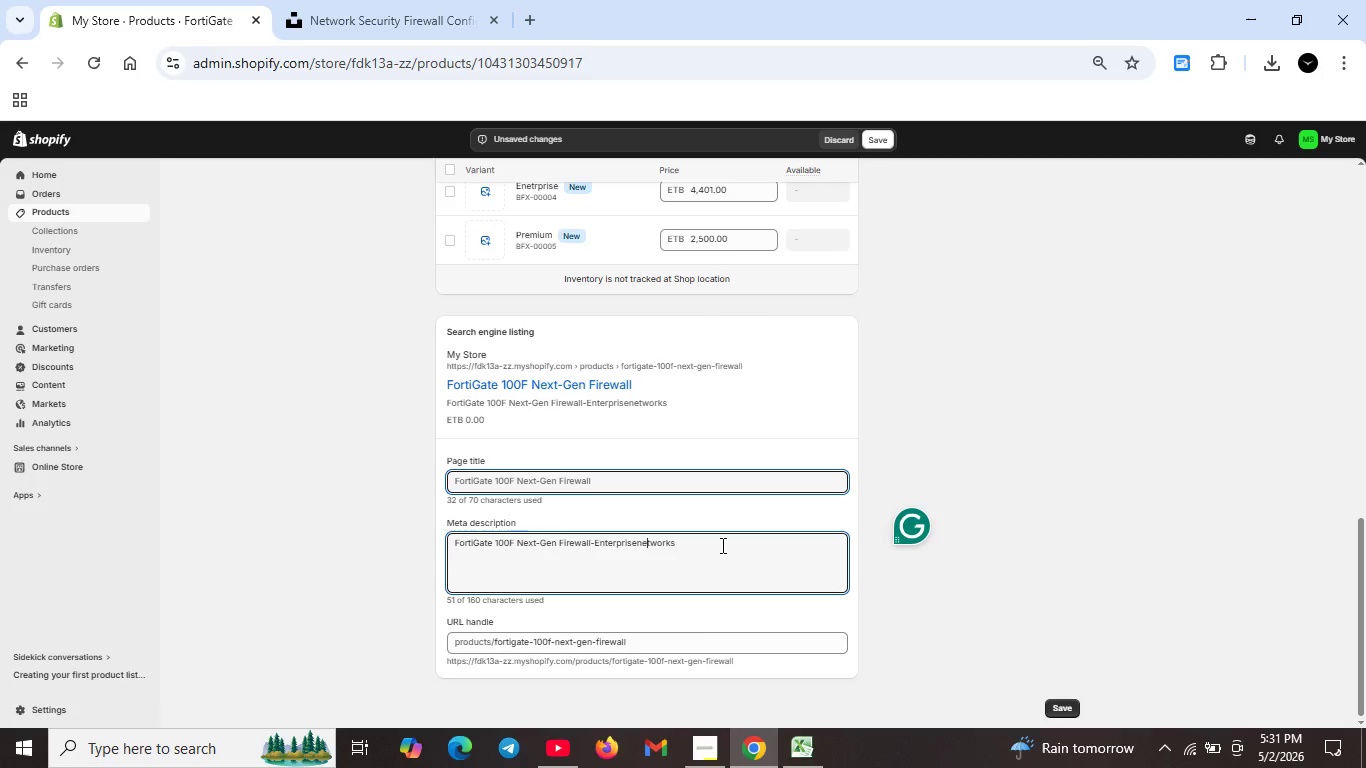 
key(ArrowLeft)
 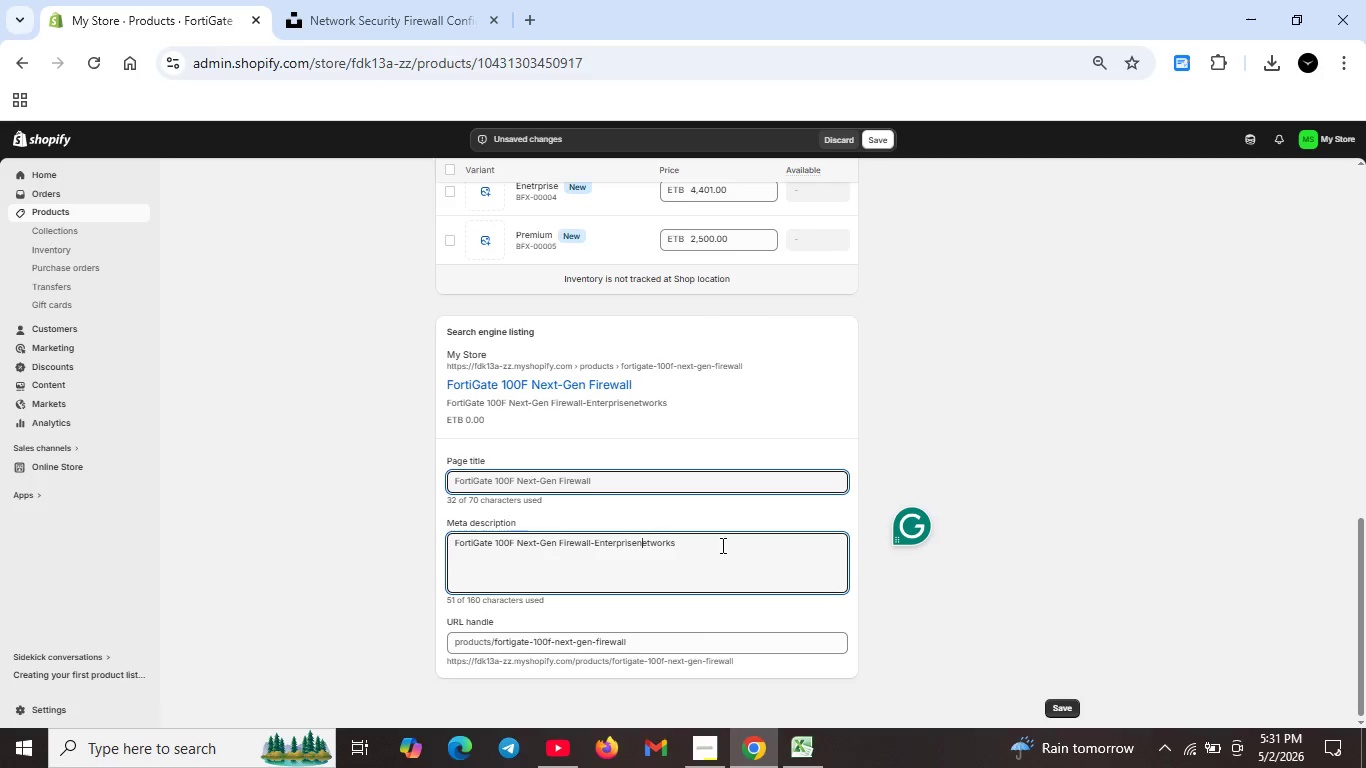 
key(ArrowLeft)
 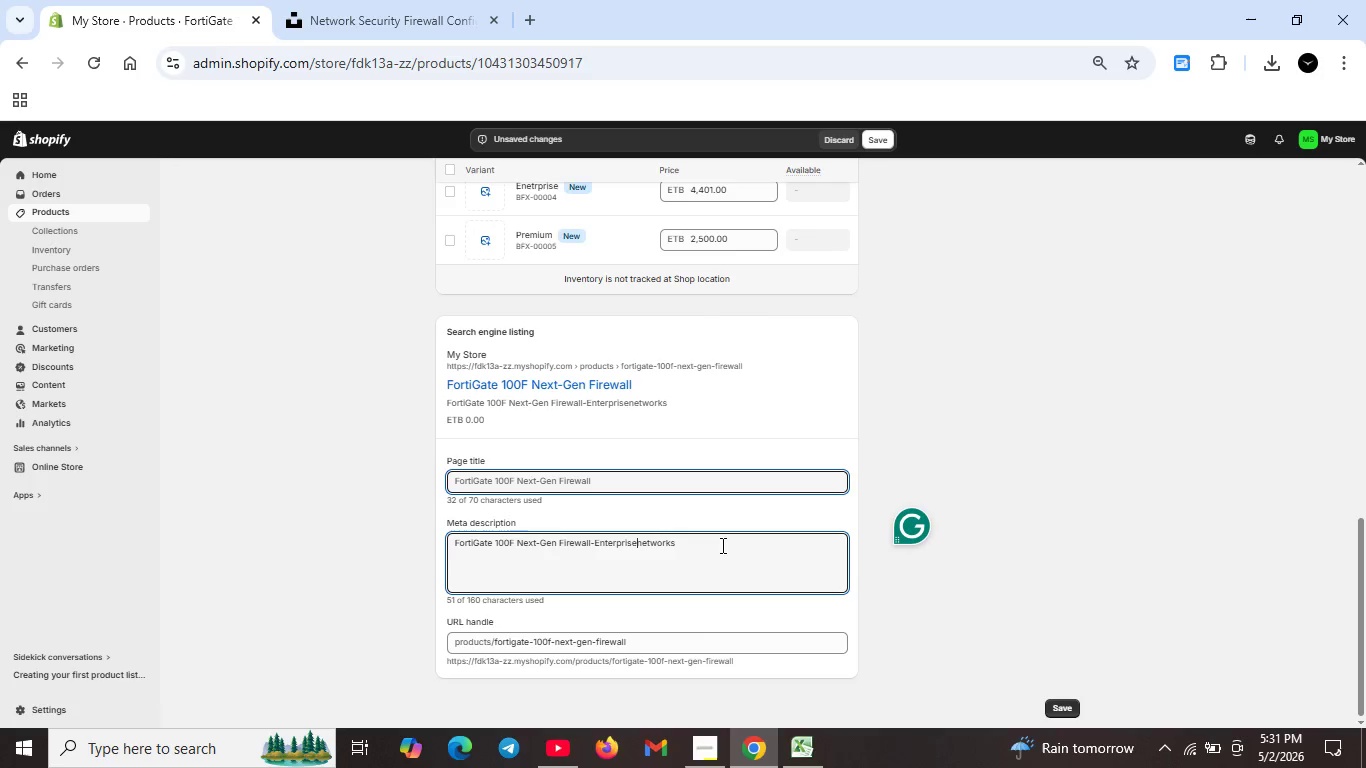 
key(ArrowLeft)
 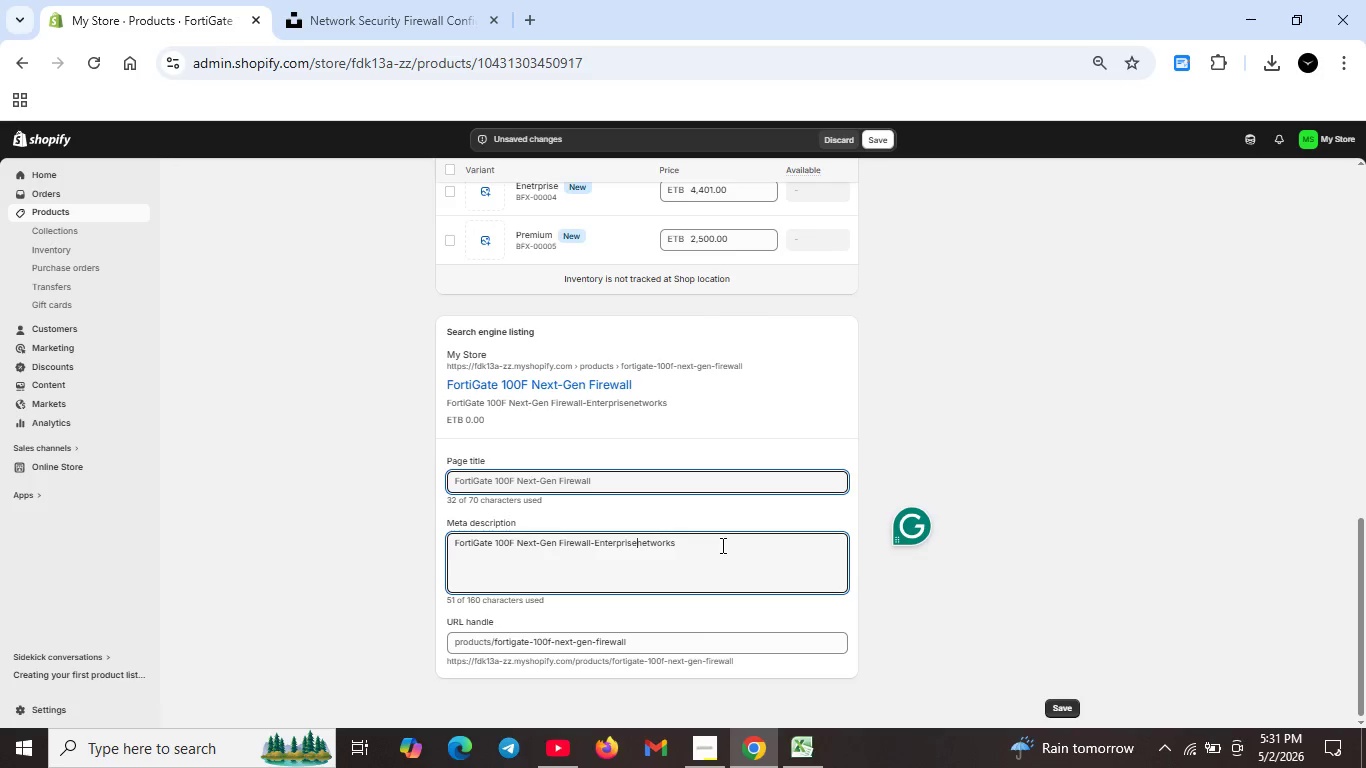 
key(Space)
 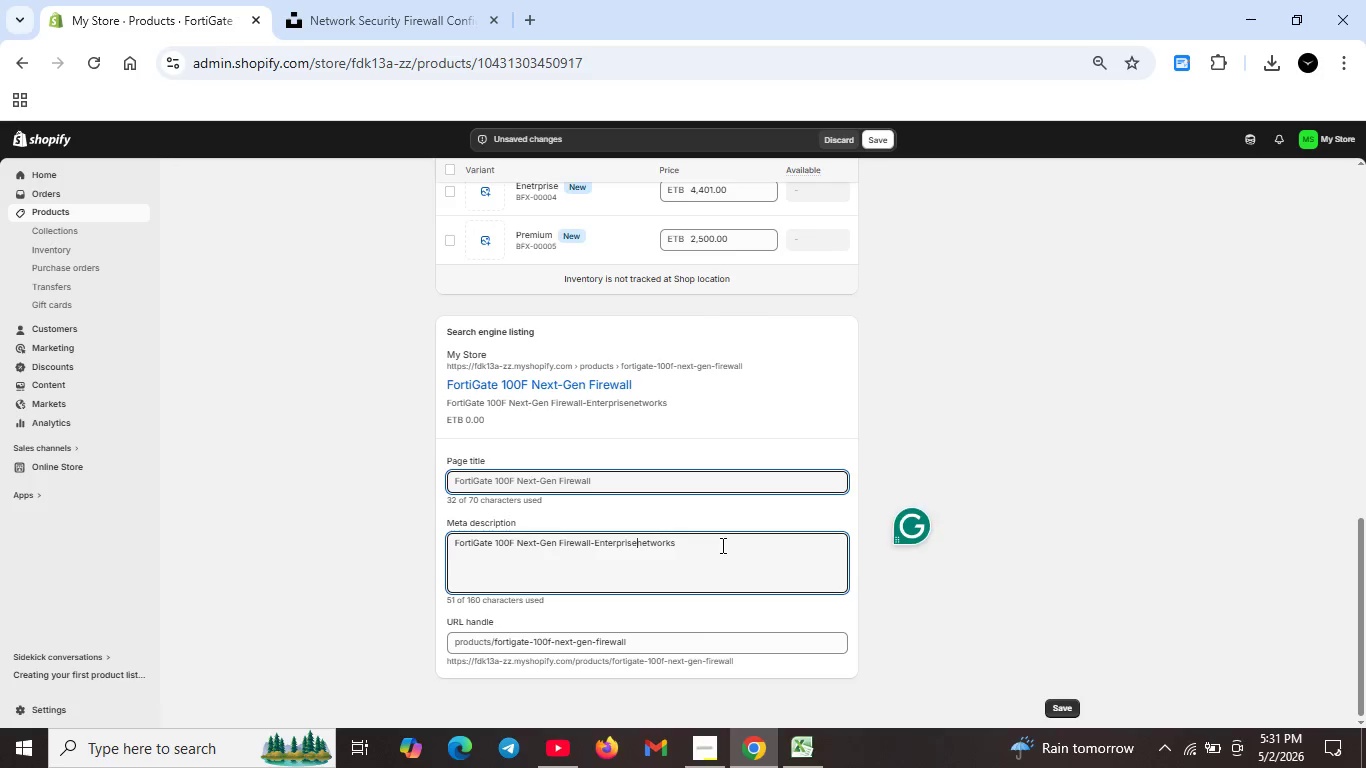 
key(ArrowLeft)
 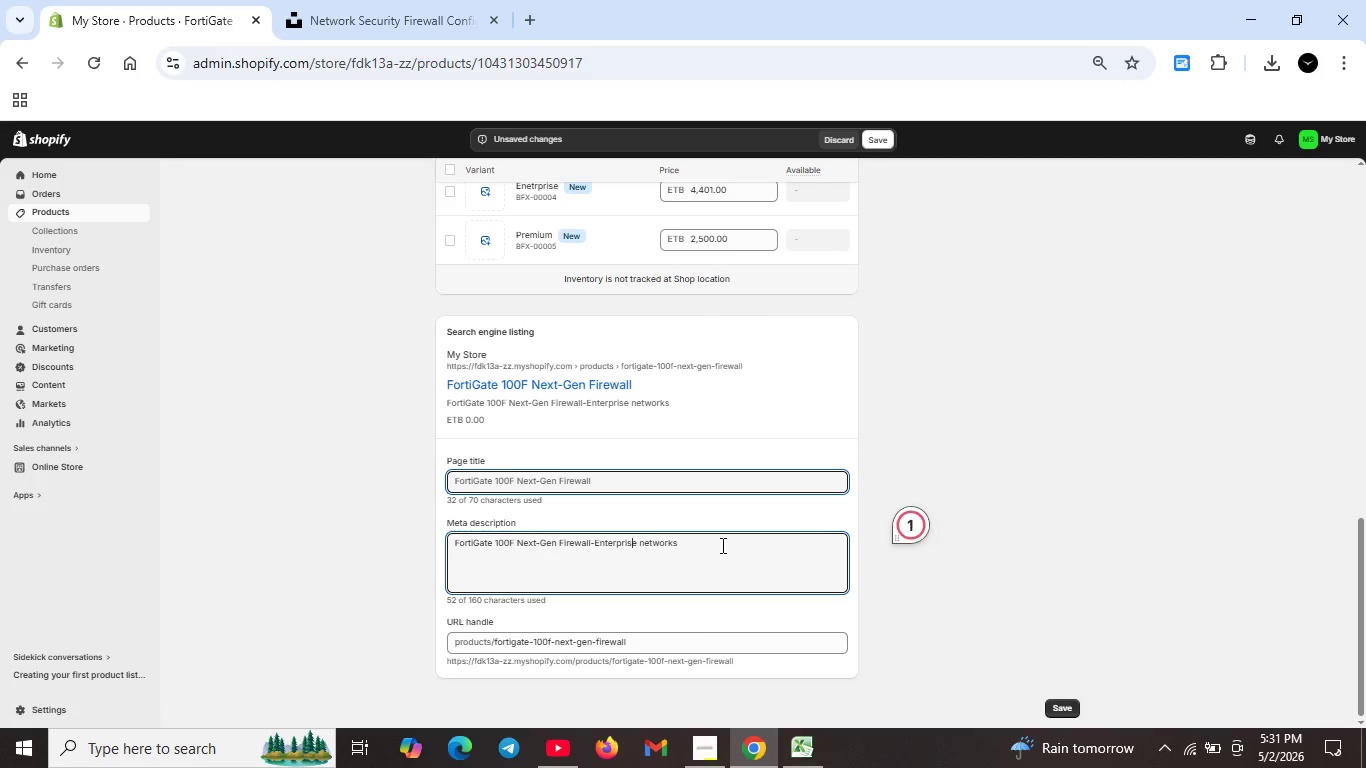 
key(ArrowLeft)
 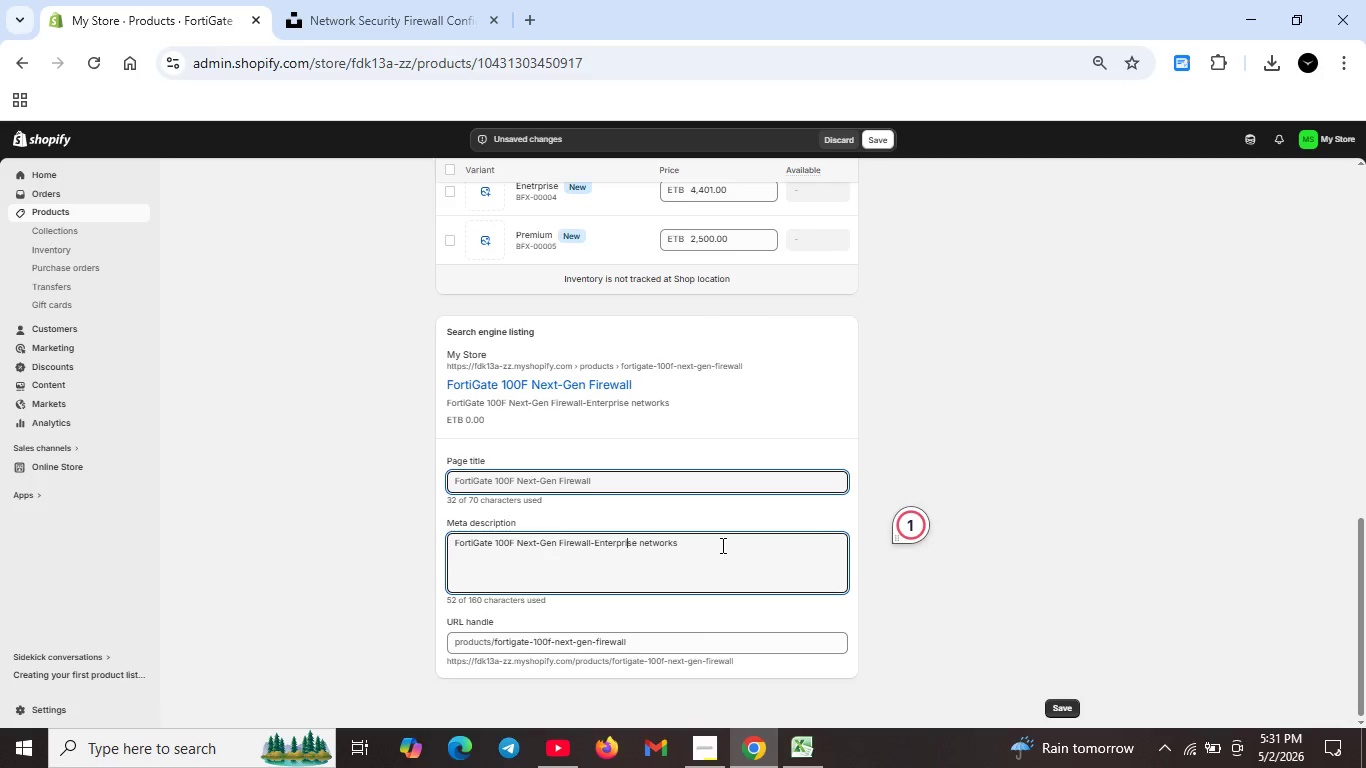 
key(ArrowLeft)
 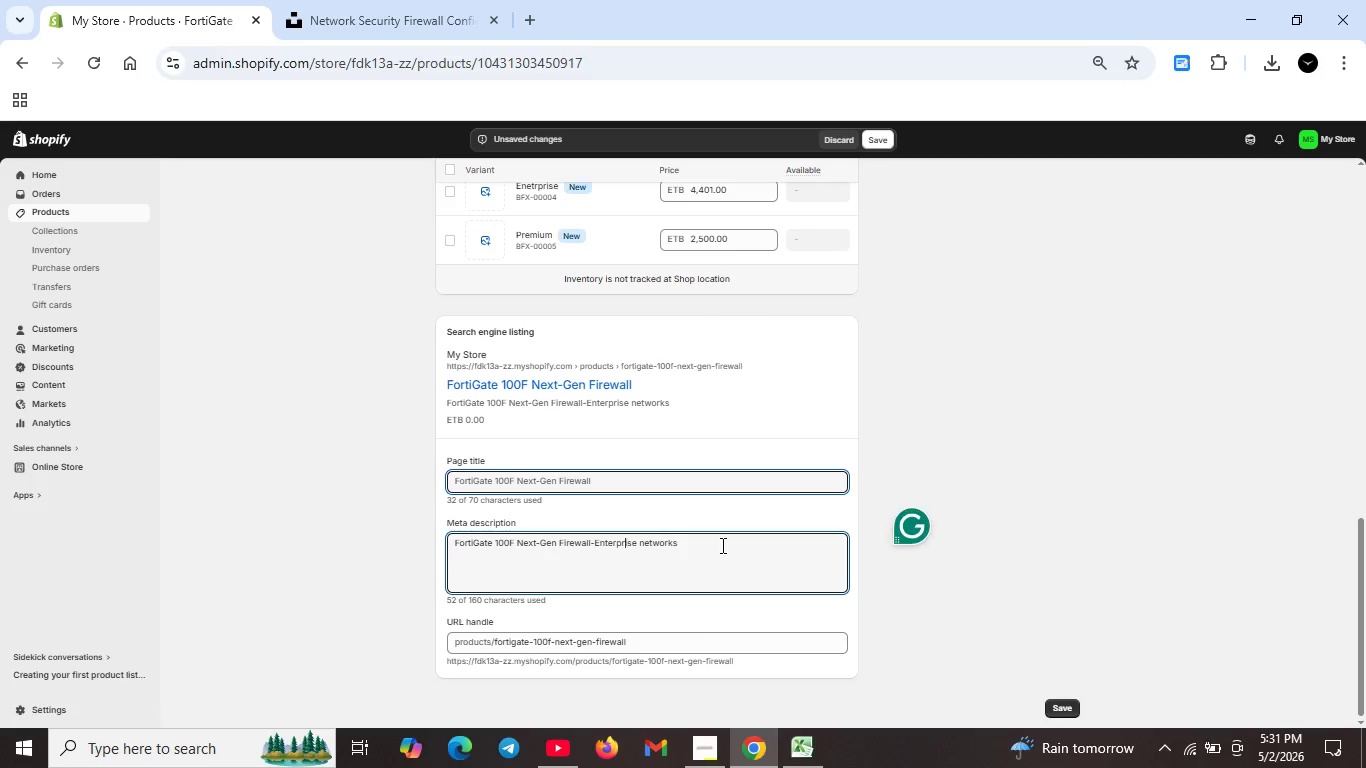 
key(ArrowLeft)
 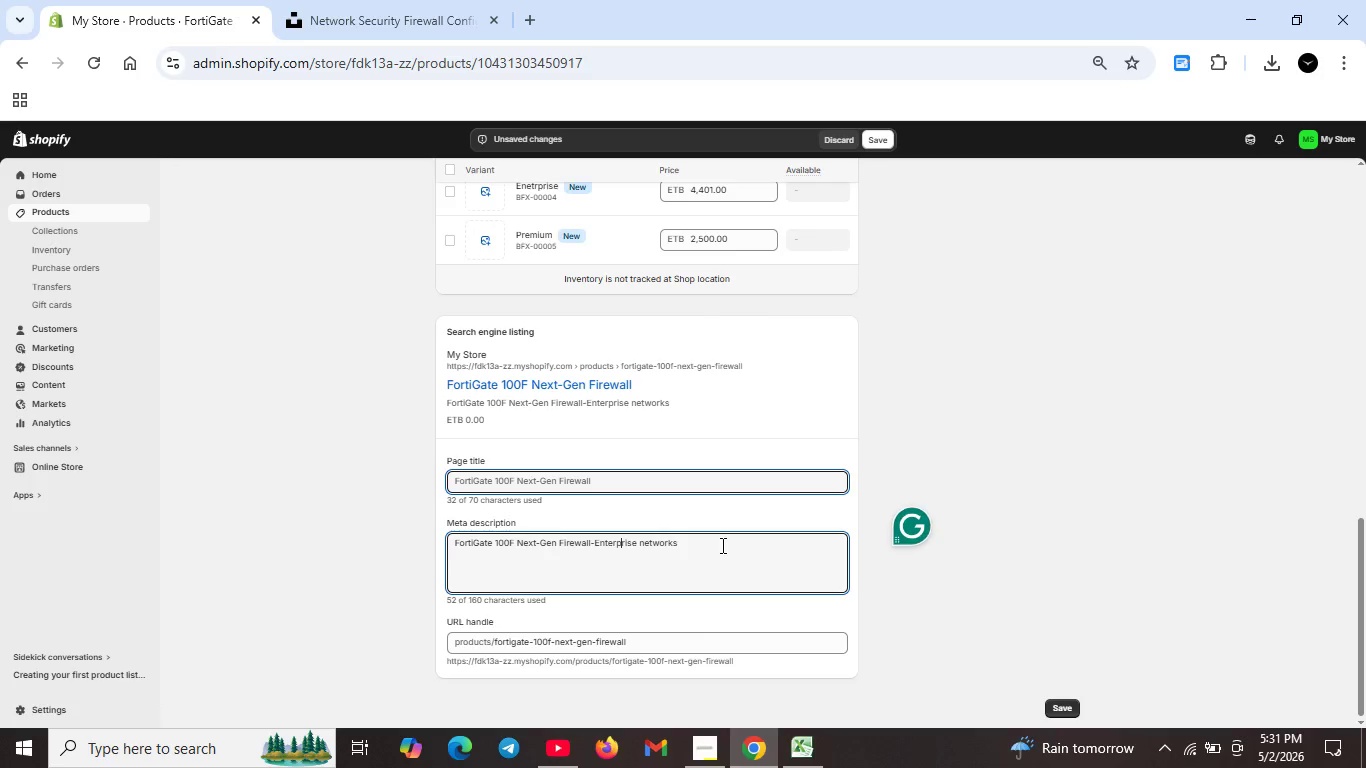 
key(ArrowLeft)
 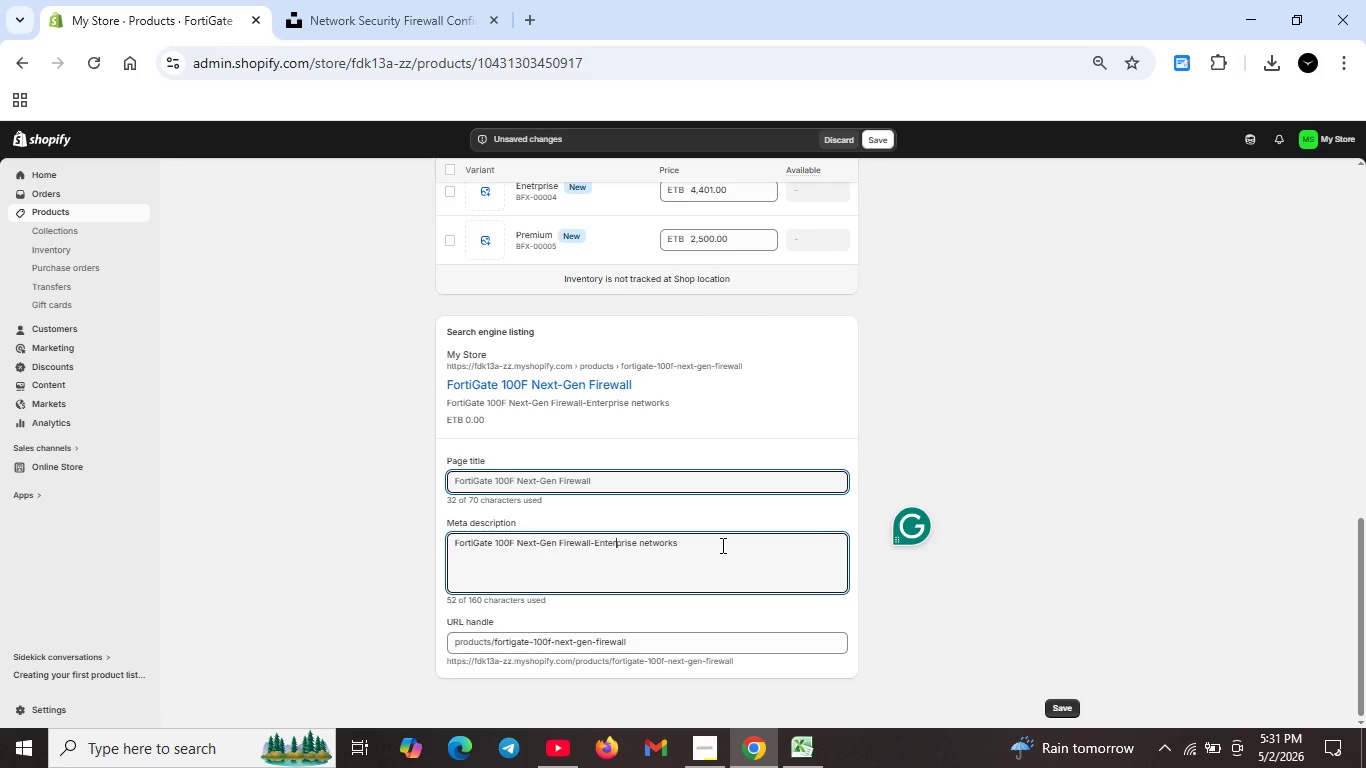 
key(ArrowLeft)
 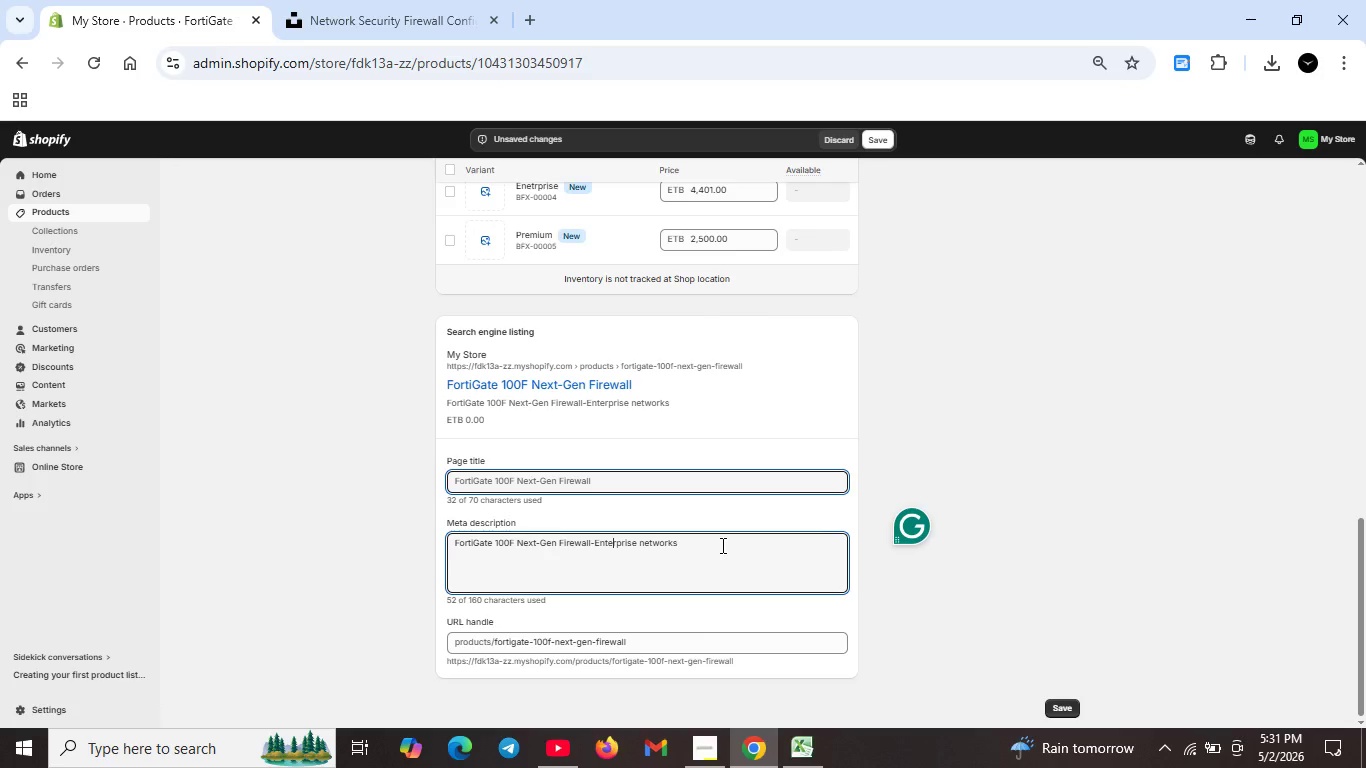 
key(ArrowLeft)
 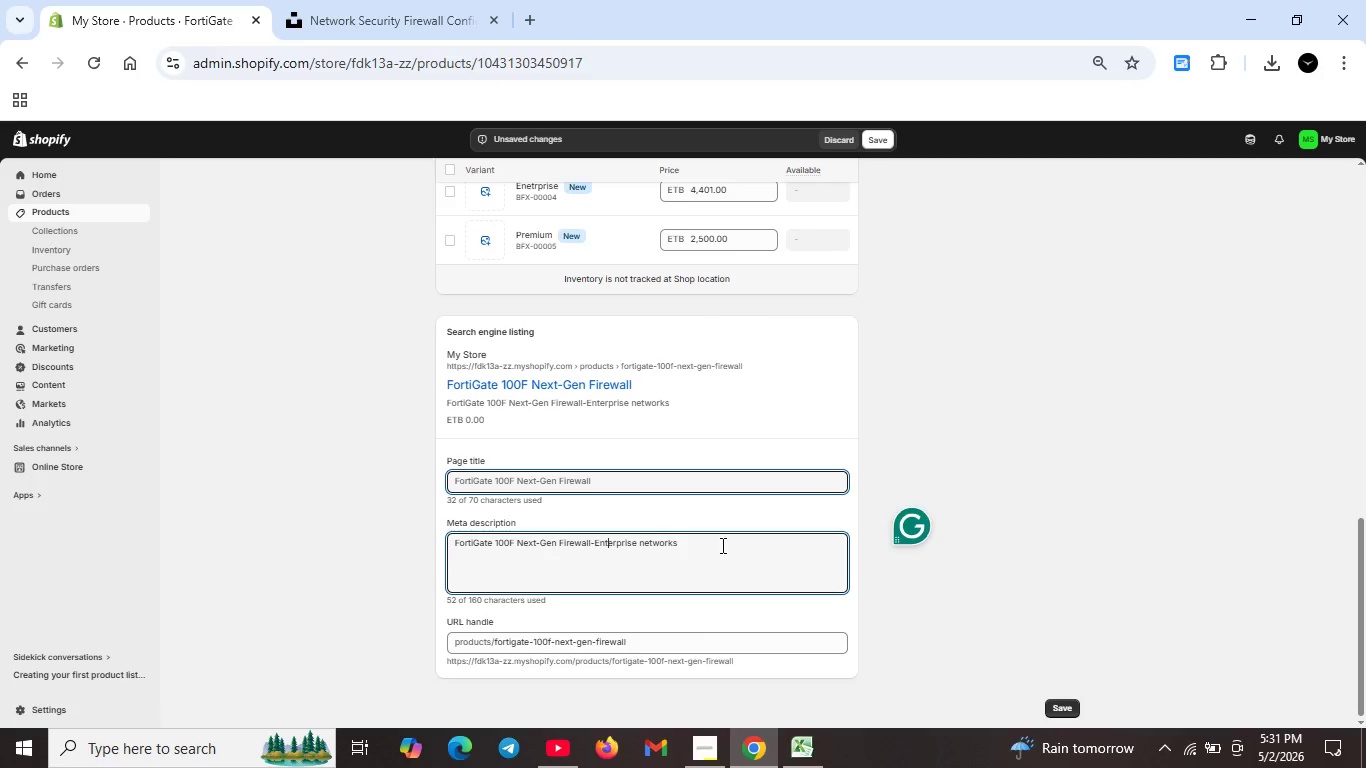 
key(ArrowLeft)
 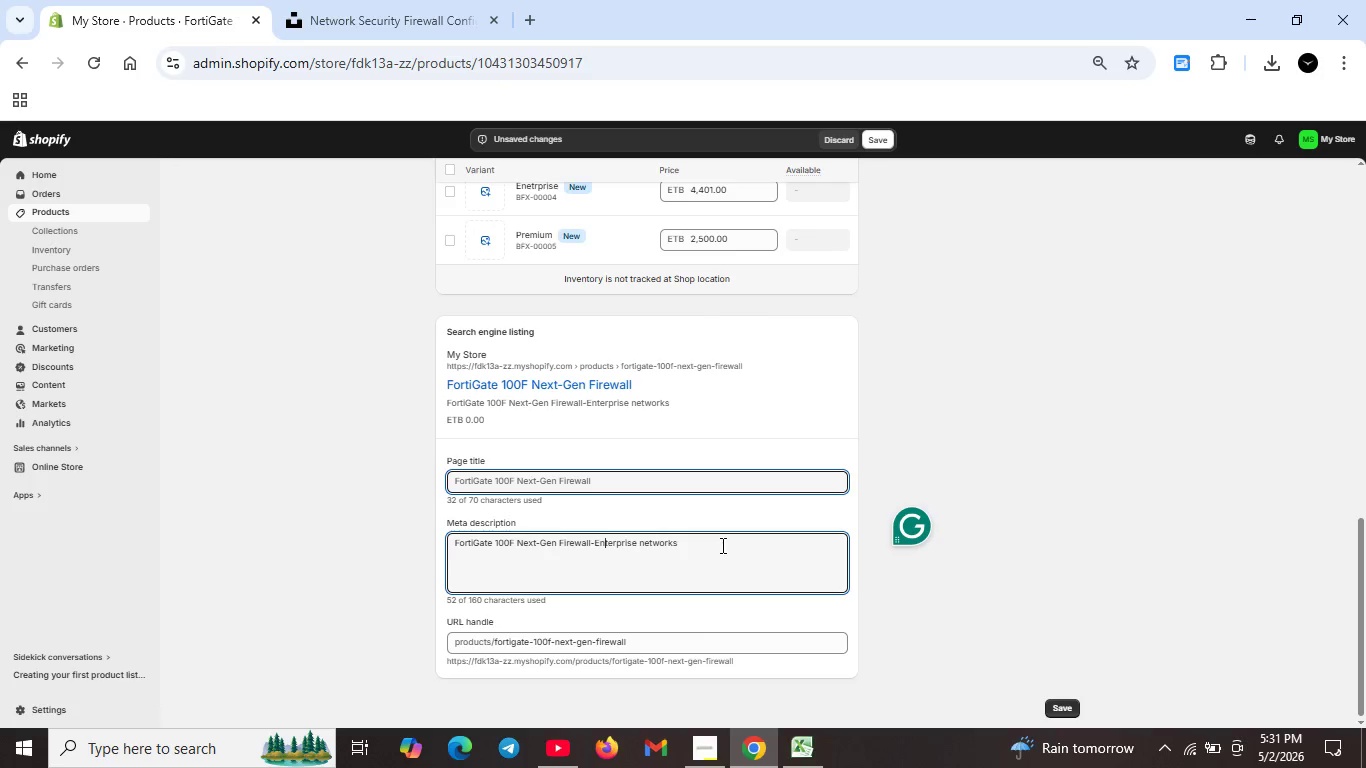 
key(ArrowLeft)
 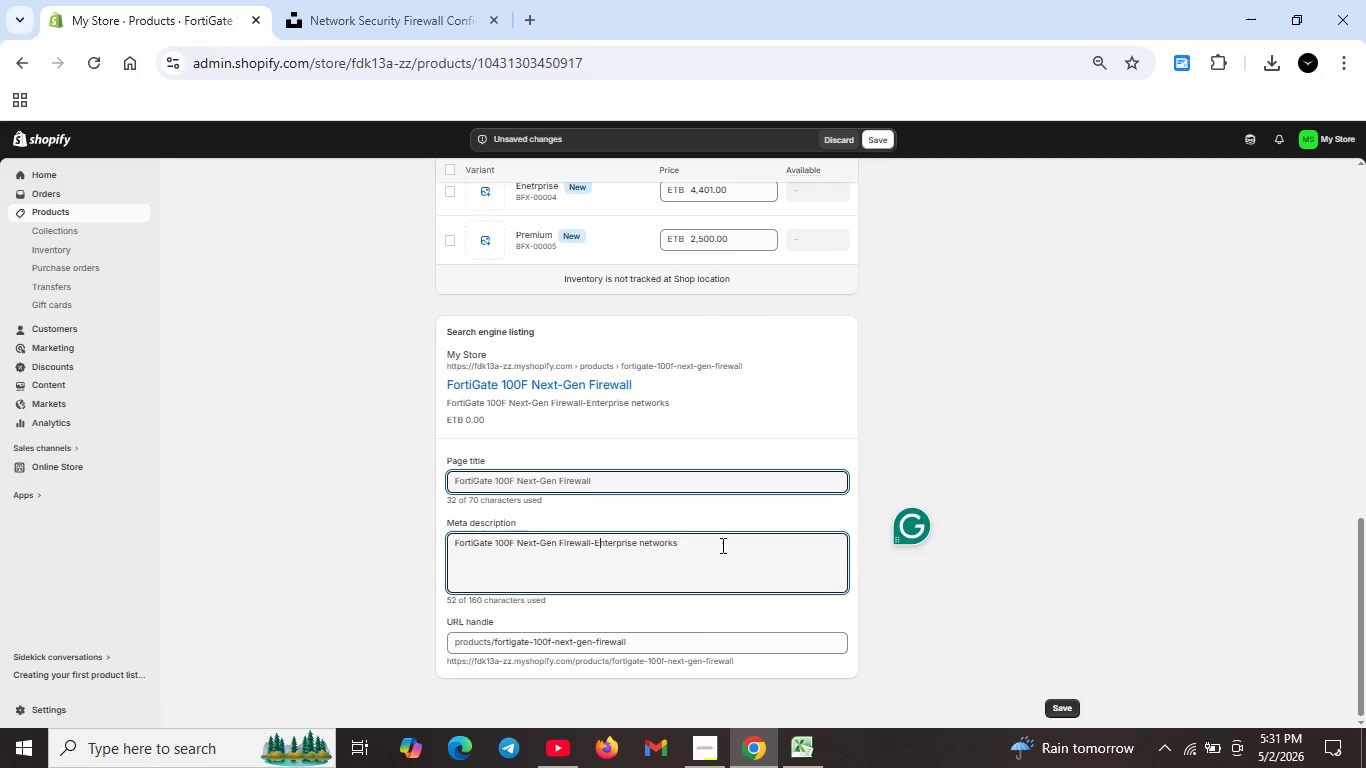 
key(ArrowLeft)
 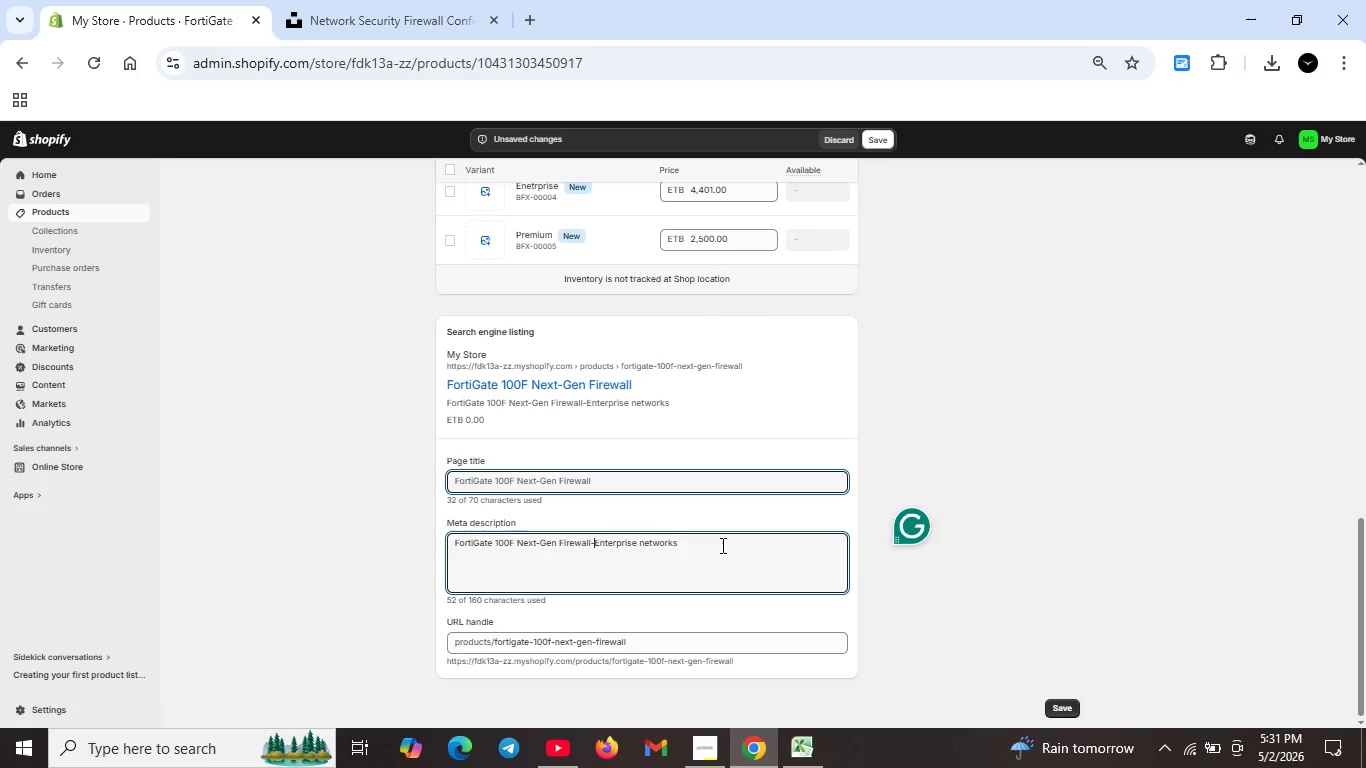 
key(ArrowLeft)
 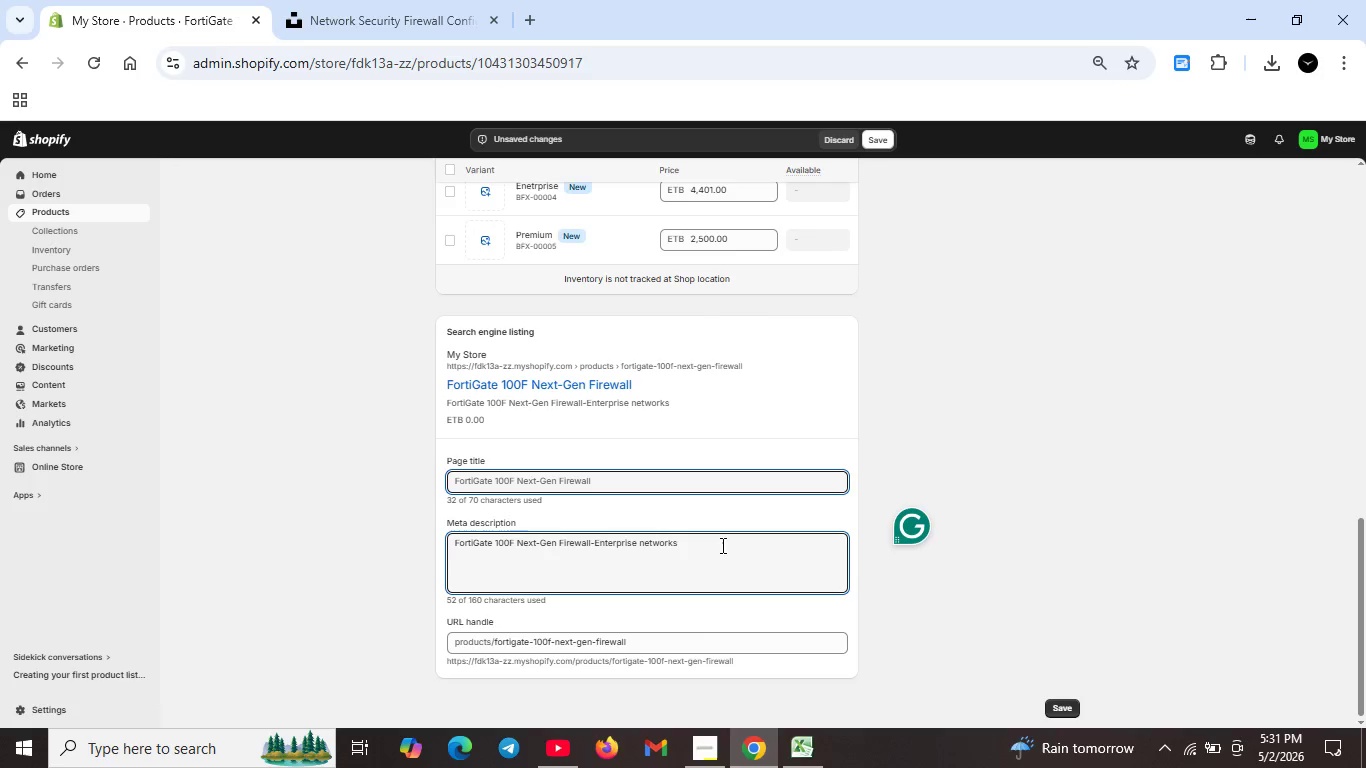 
key(ArrowRight)
 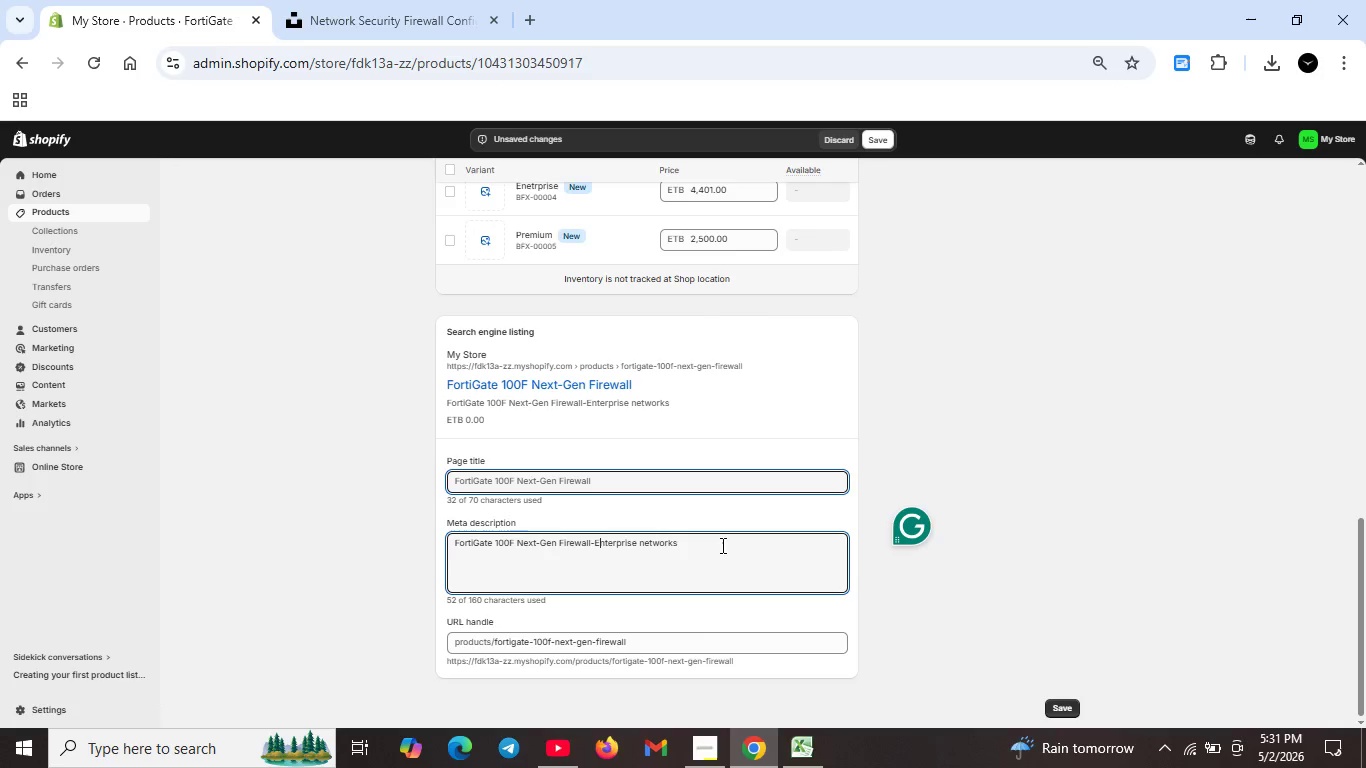 
key(Backspace)
 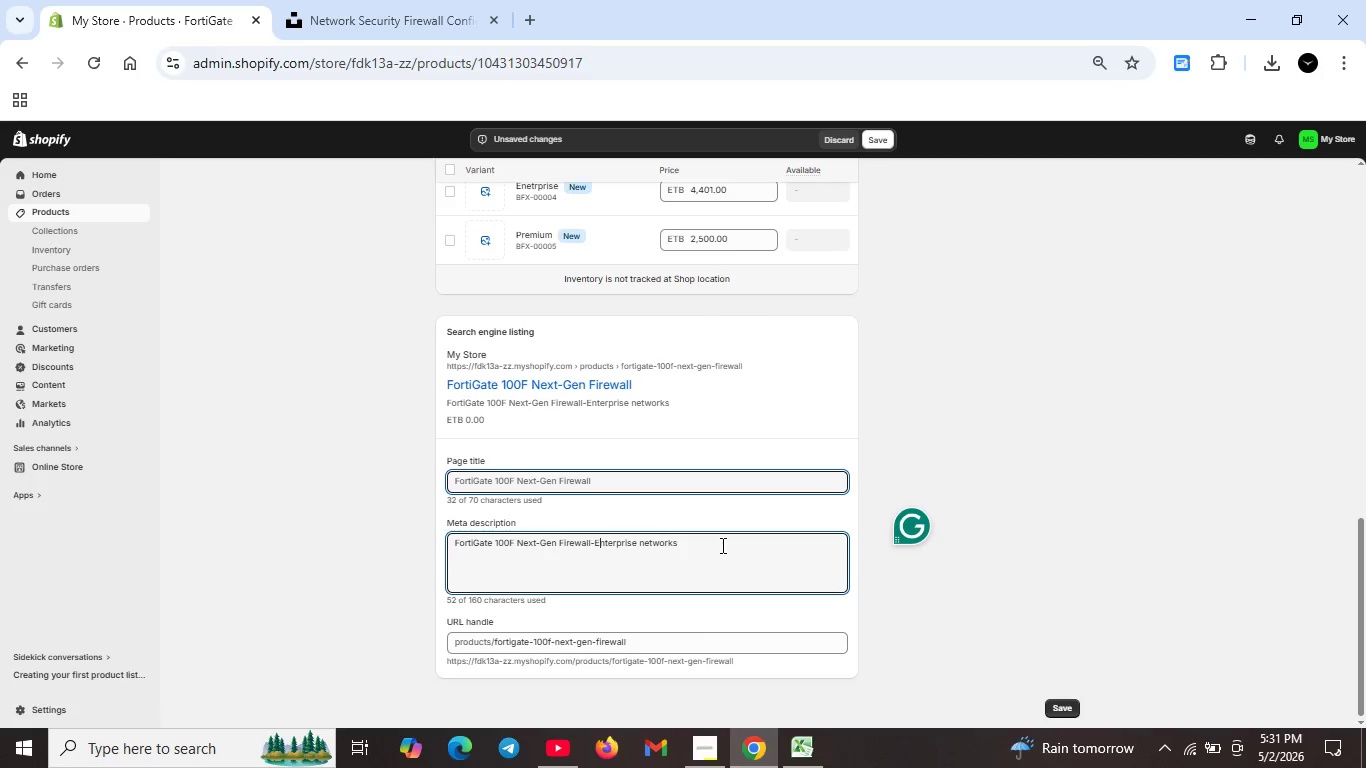 
key(E)
 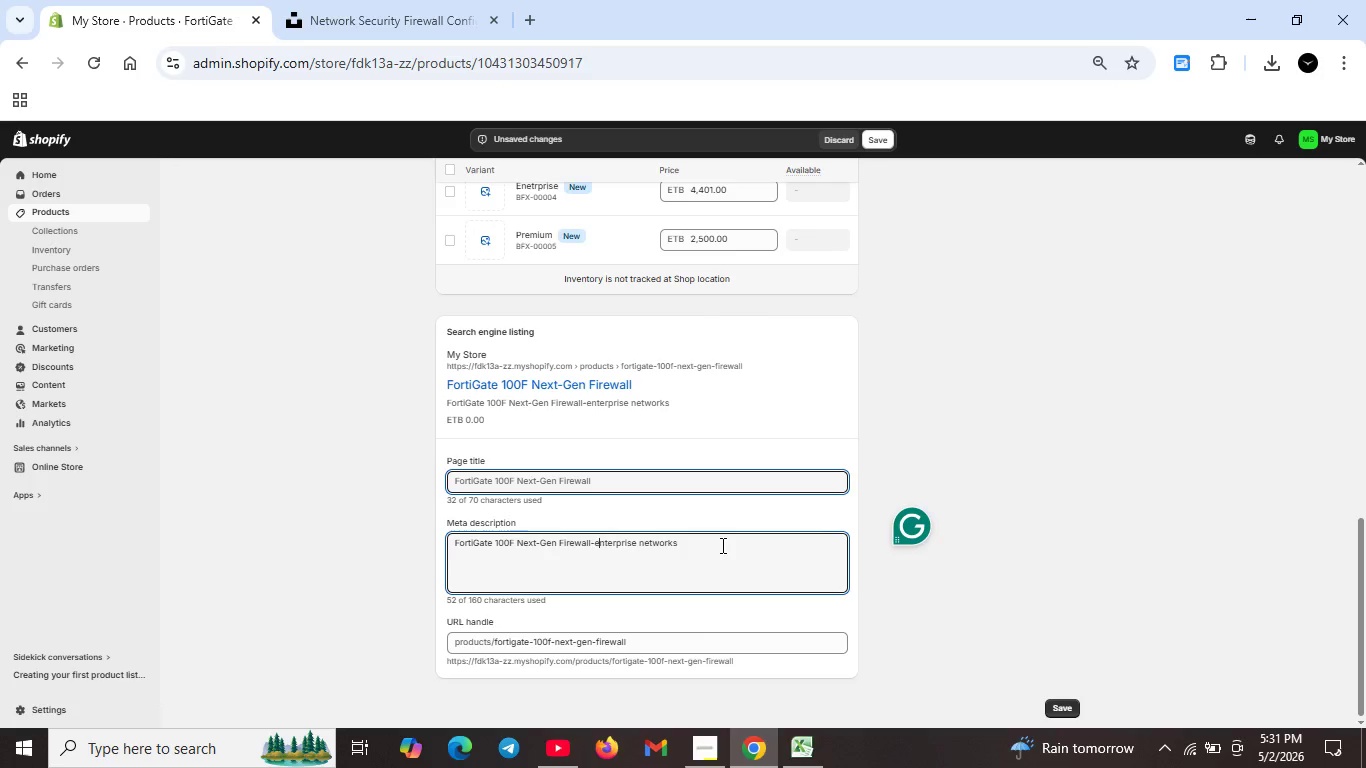 
key(ArrowLeft)
 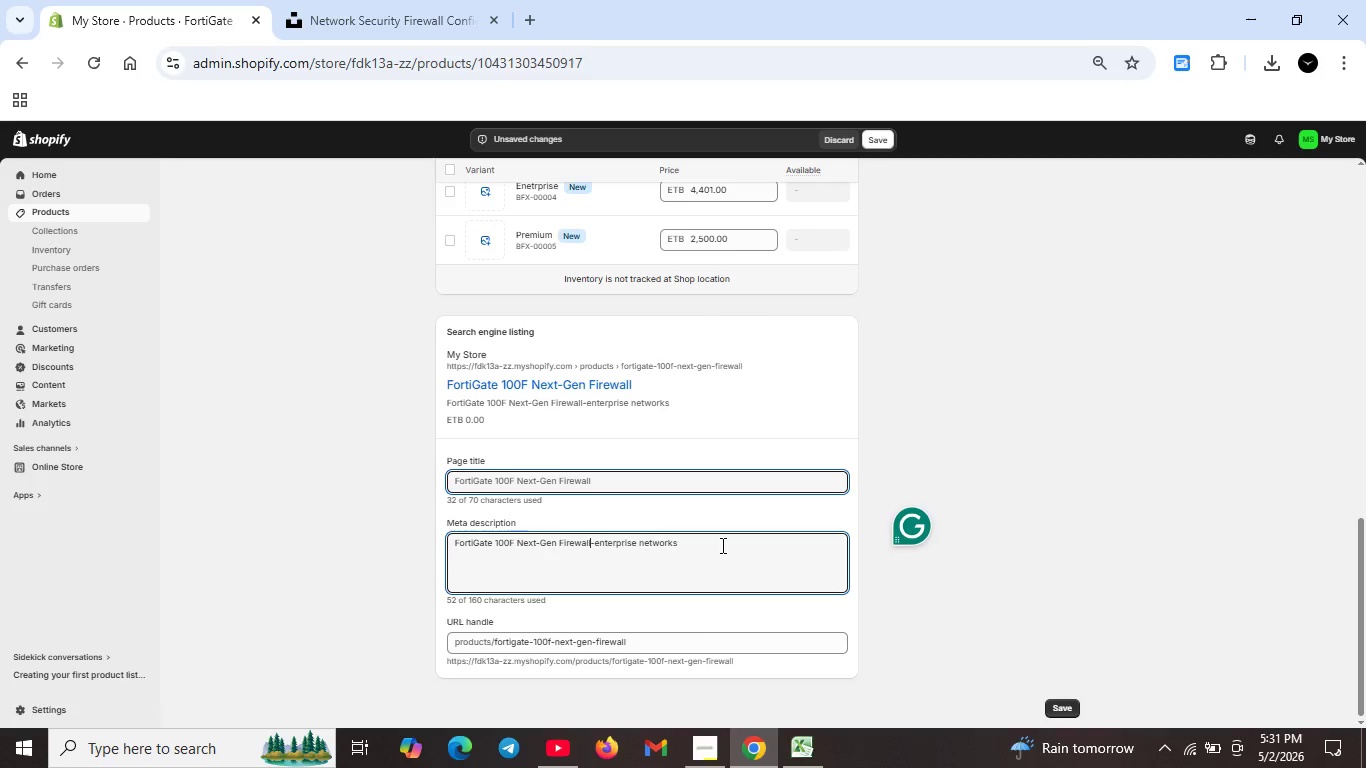 
key(ArrowLeft)
 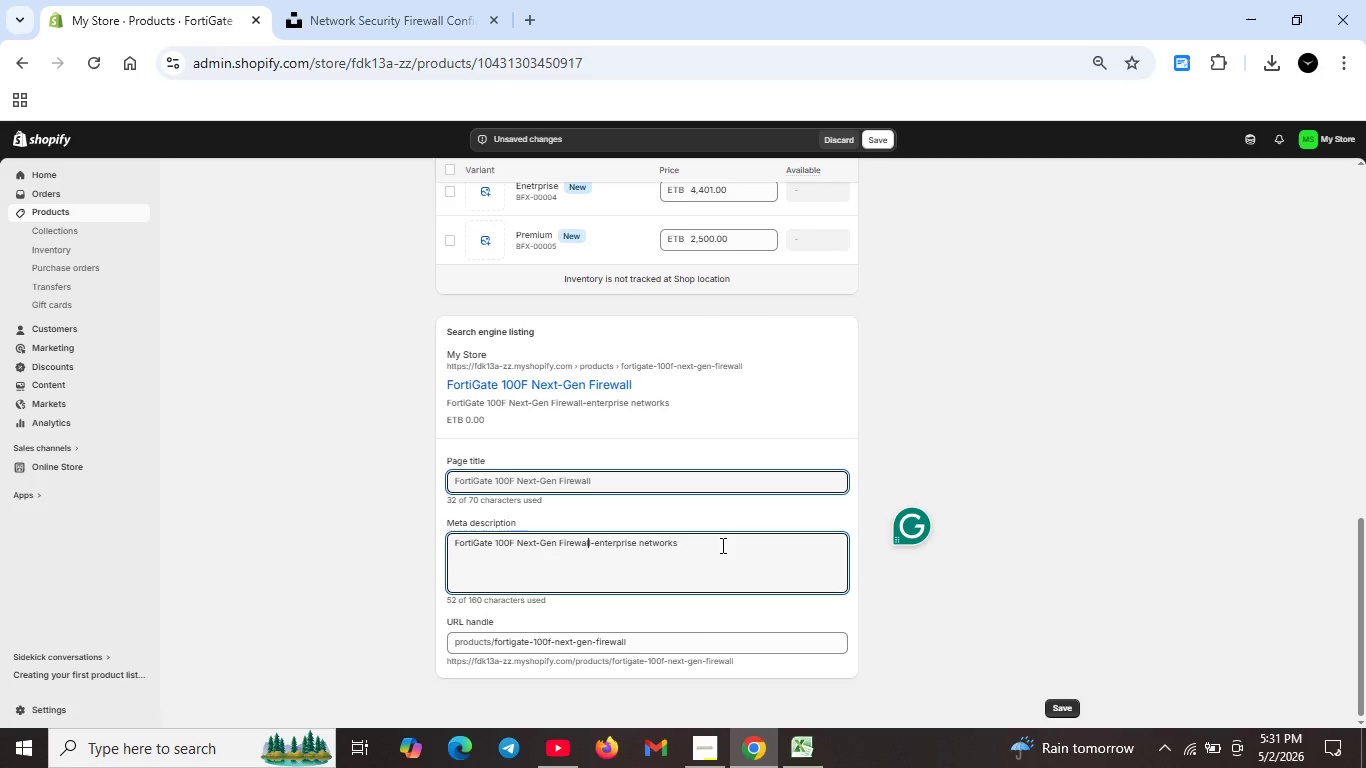 
key(ArrowLeft)
 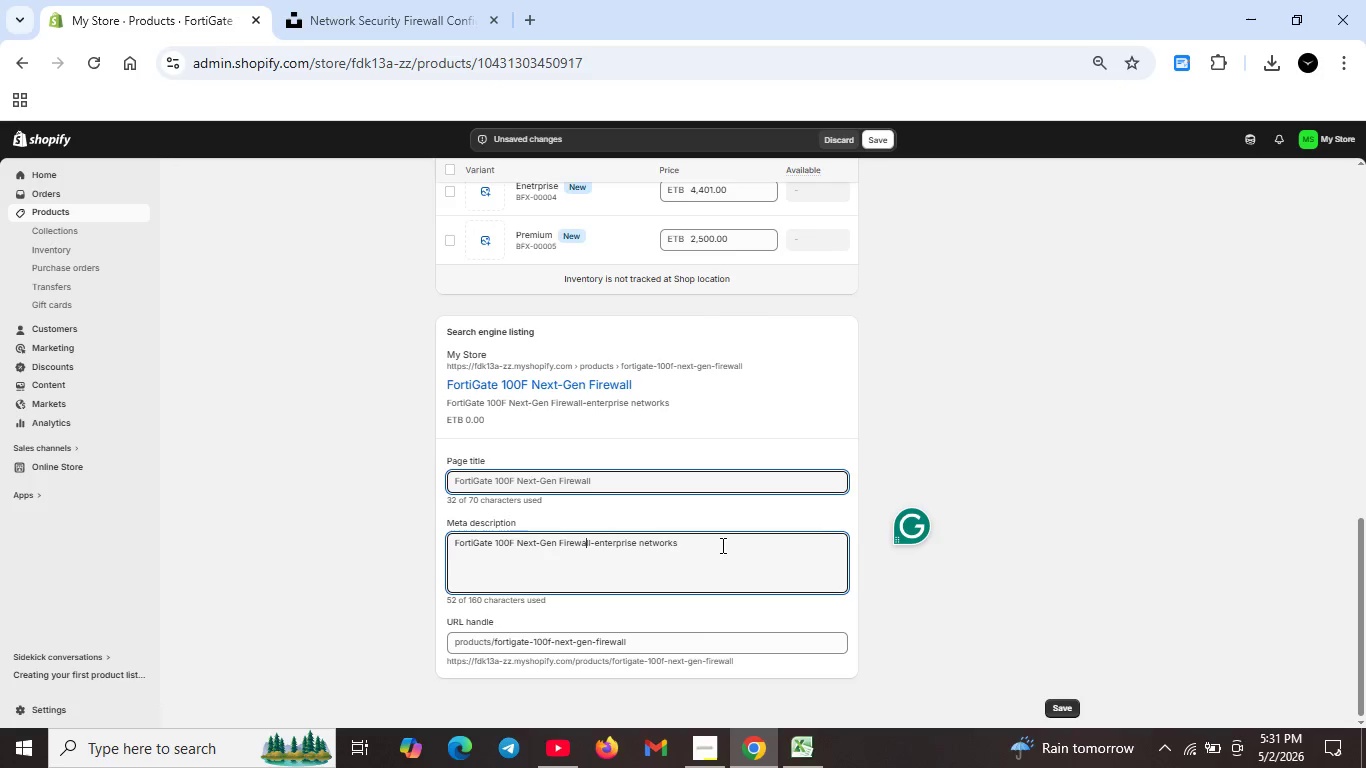 
key(ArrowLeft)
 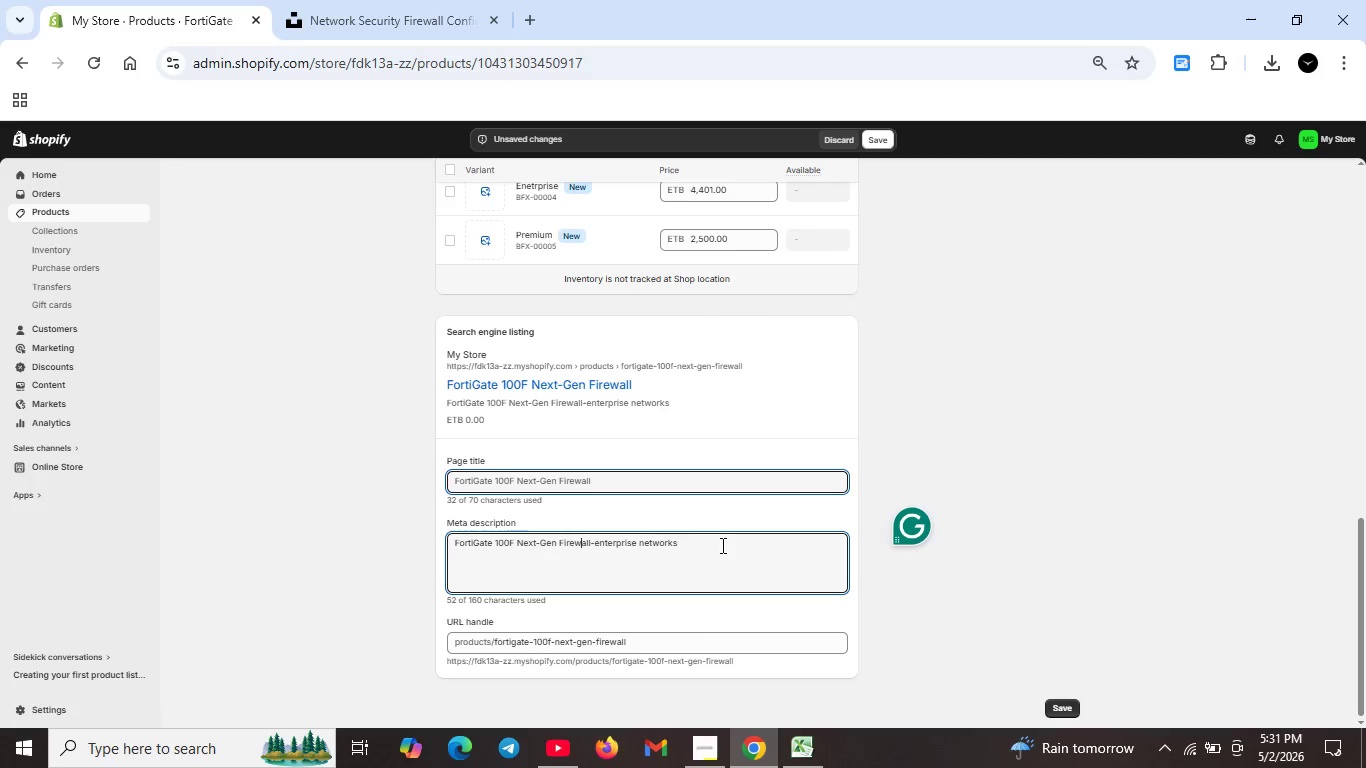 
key(ArrowLeft)
 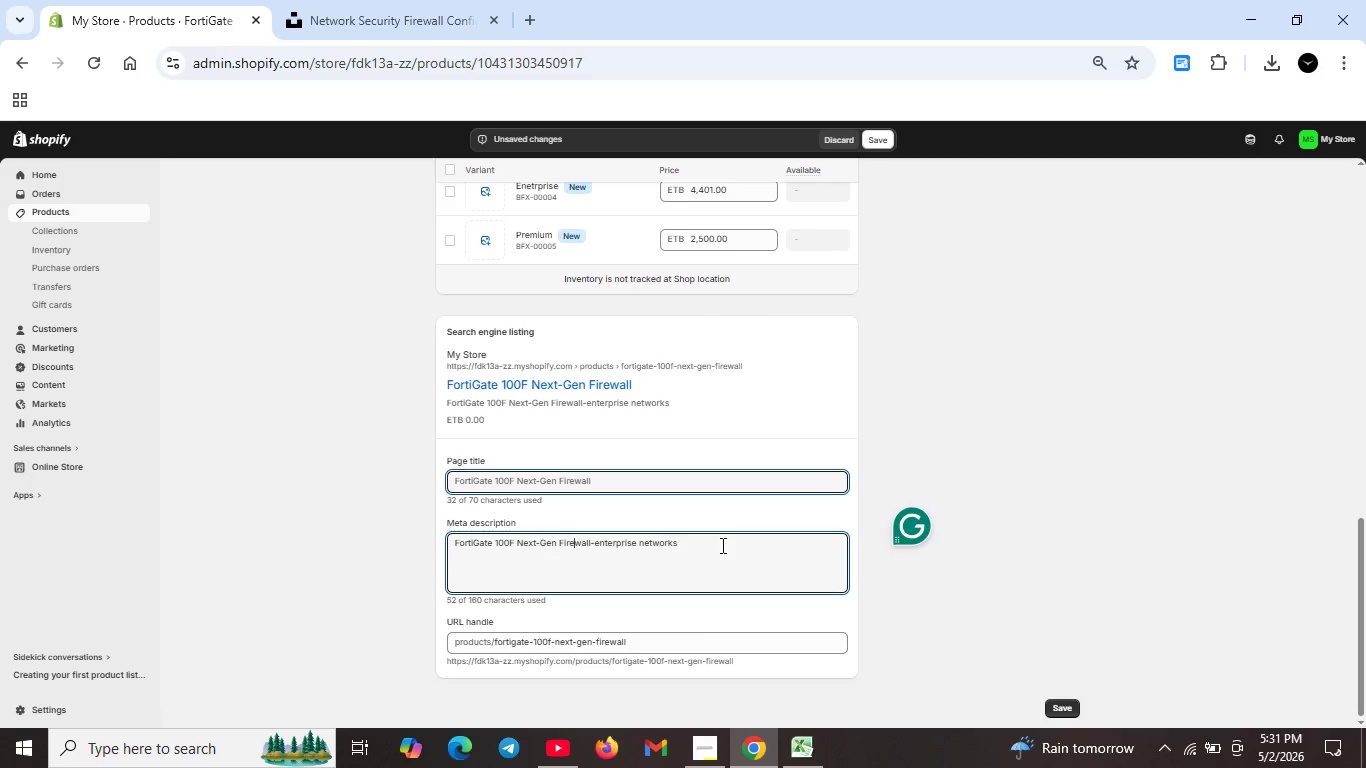 
key(ArrowLeft)
 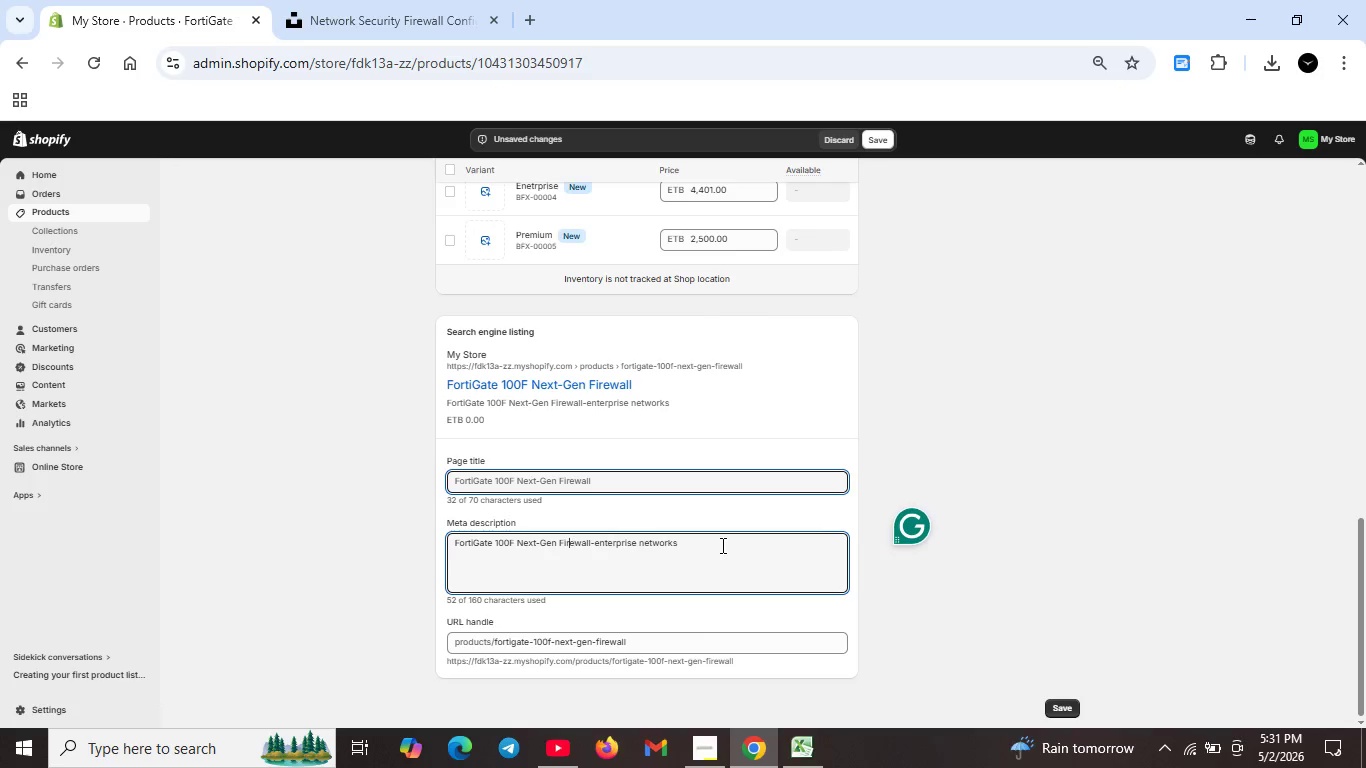 
key(ArrowLeft)
 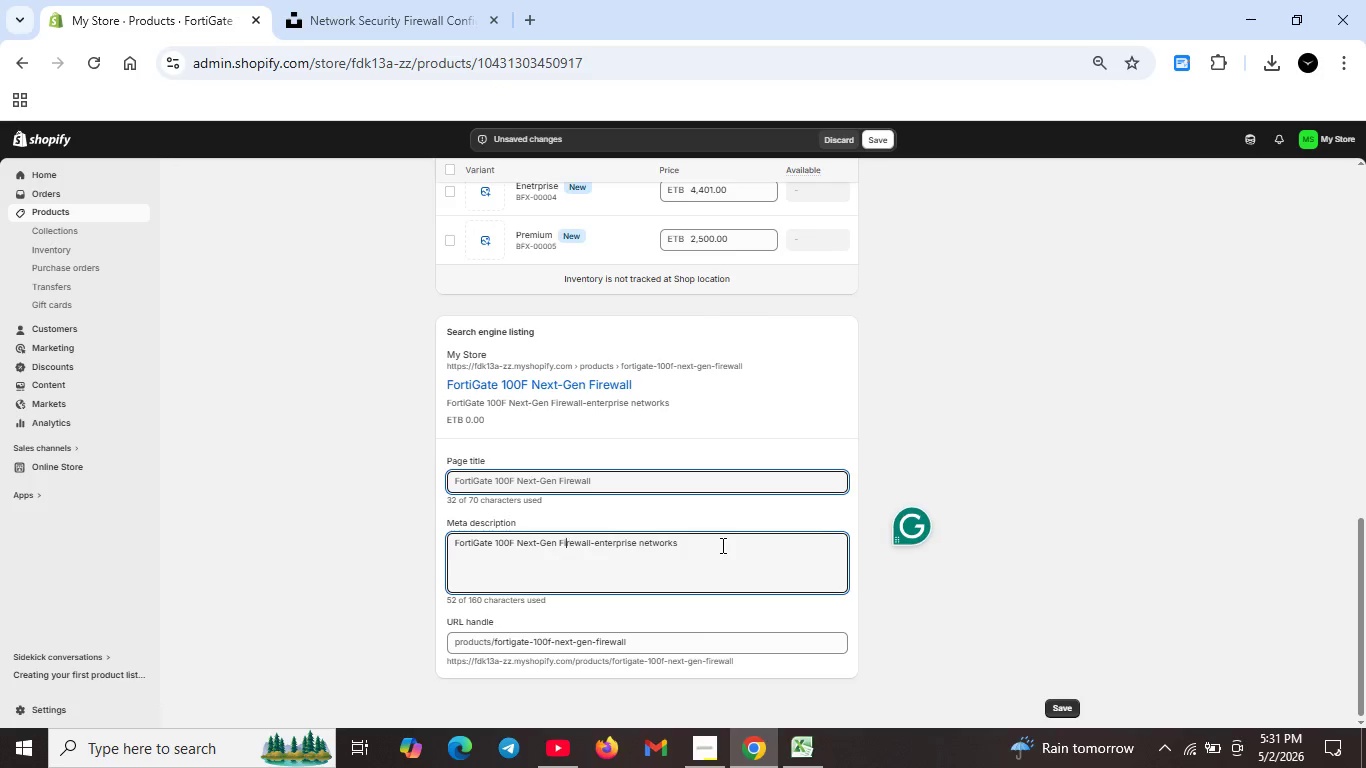 
key(ArrowLeft)
 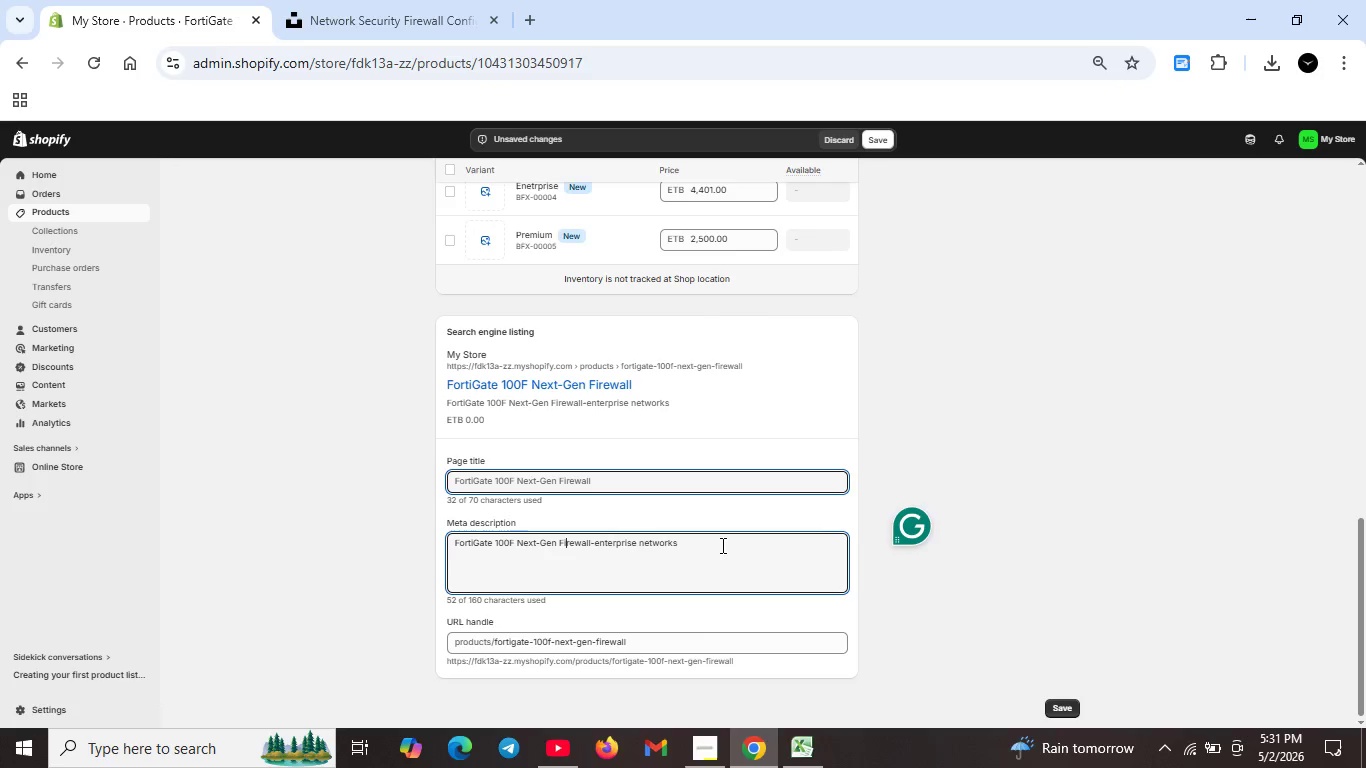 
key(ArrowLeft)
 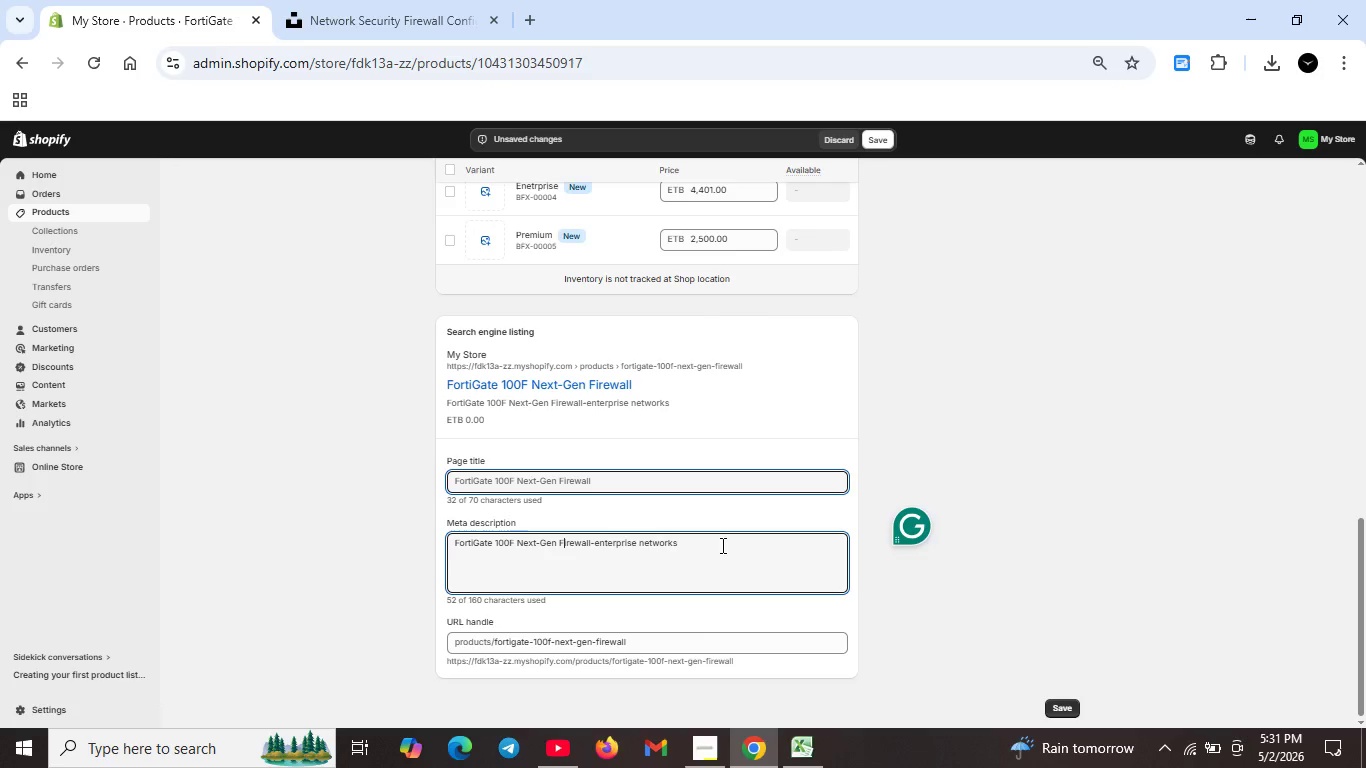 
key(Backspace)
 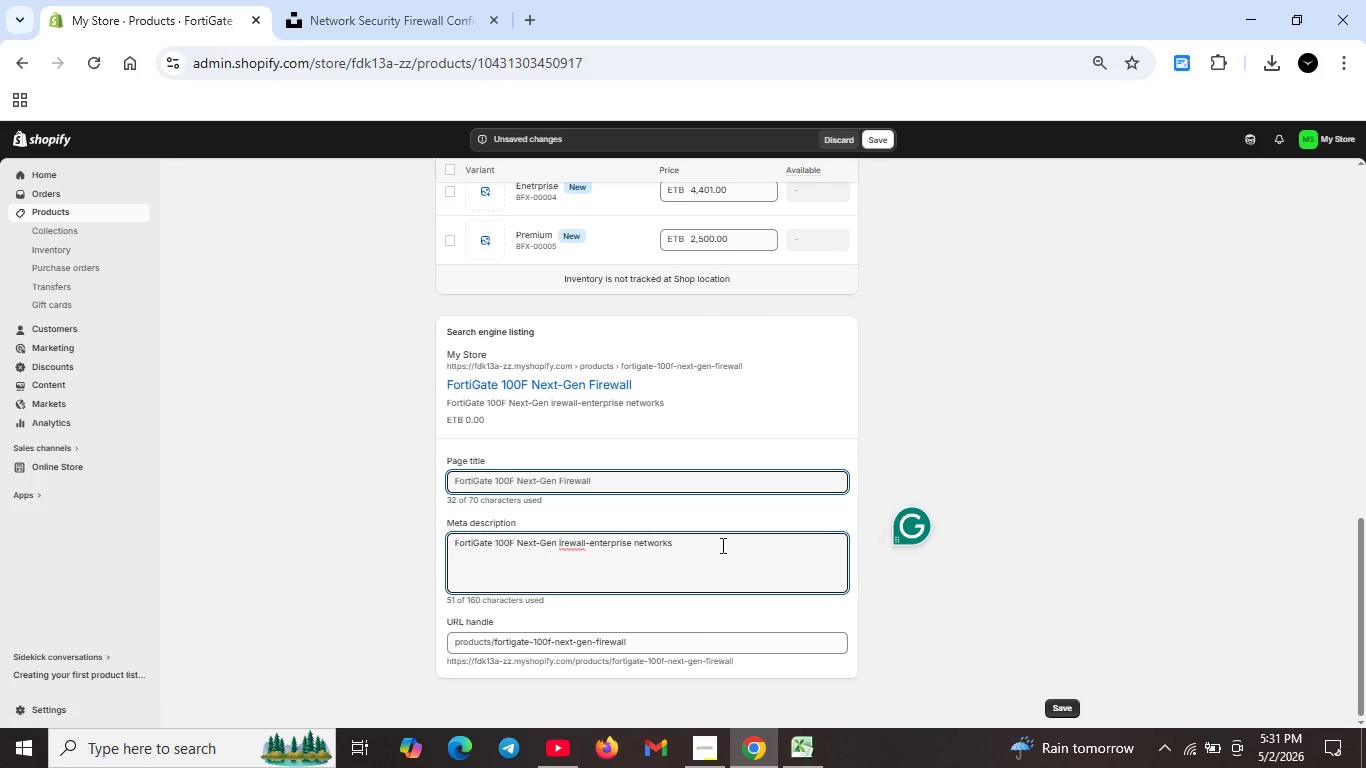 
key(F)
 